 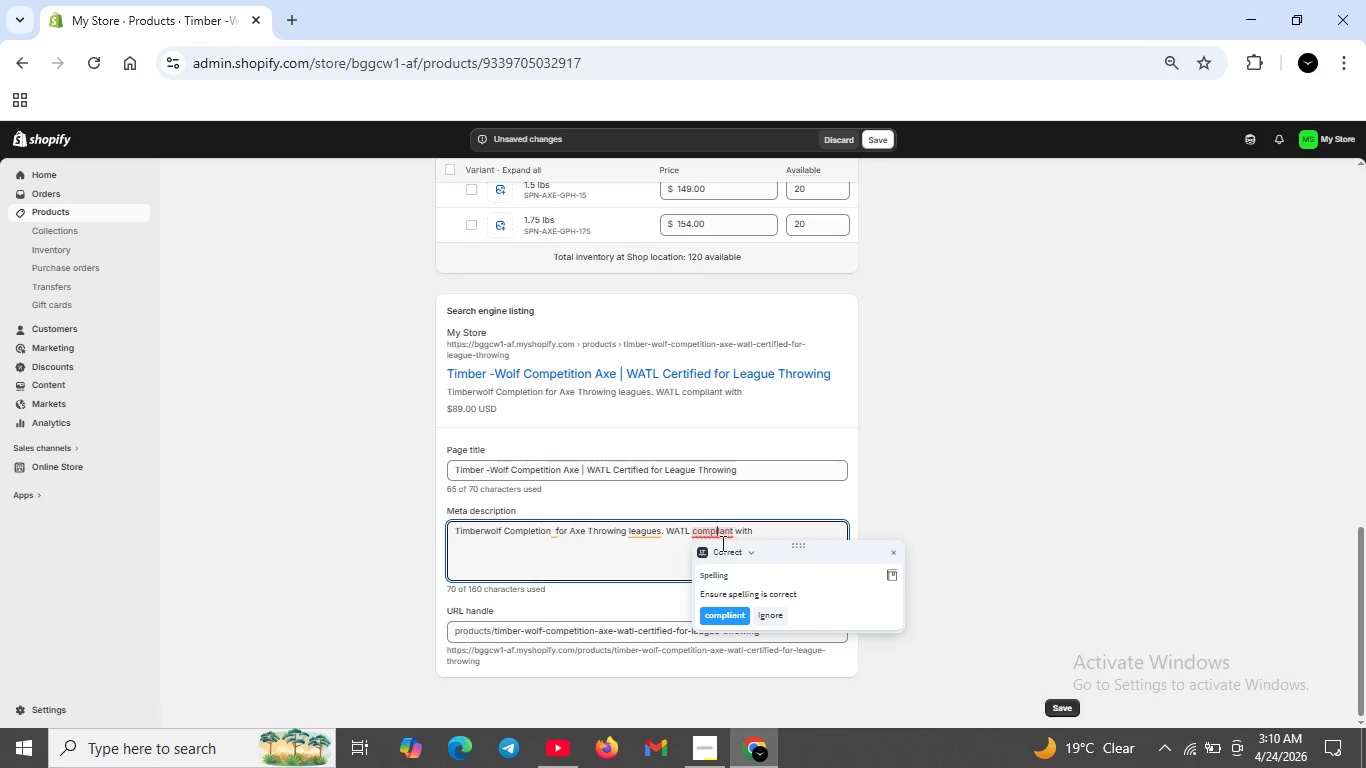 
left_click([742, 621])
 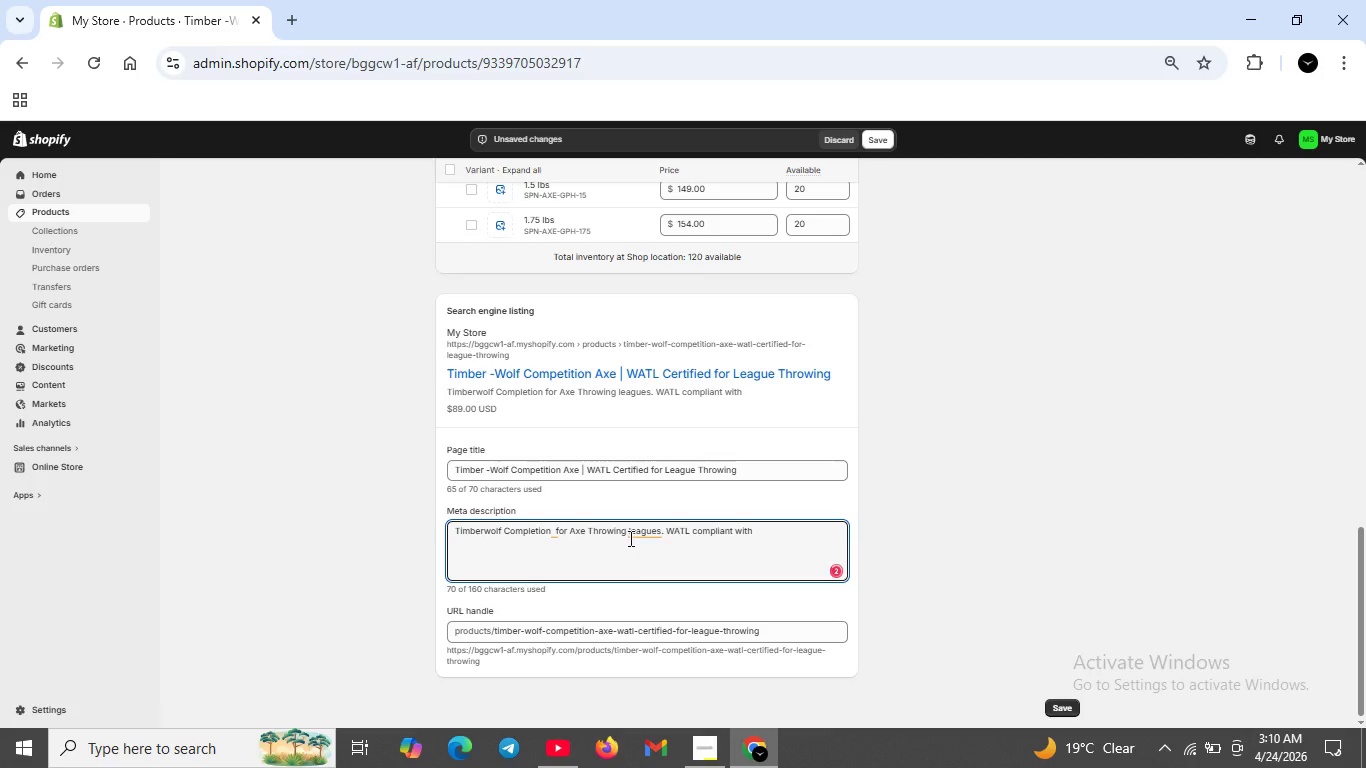 
left_click([646, 536])
 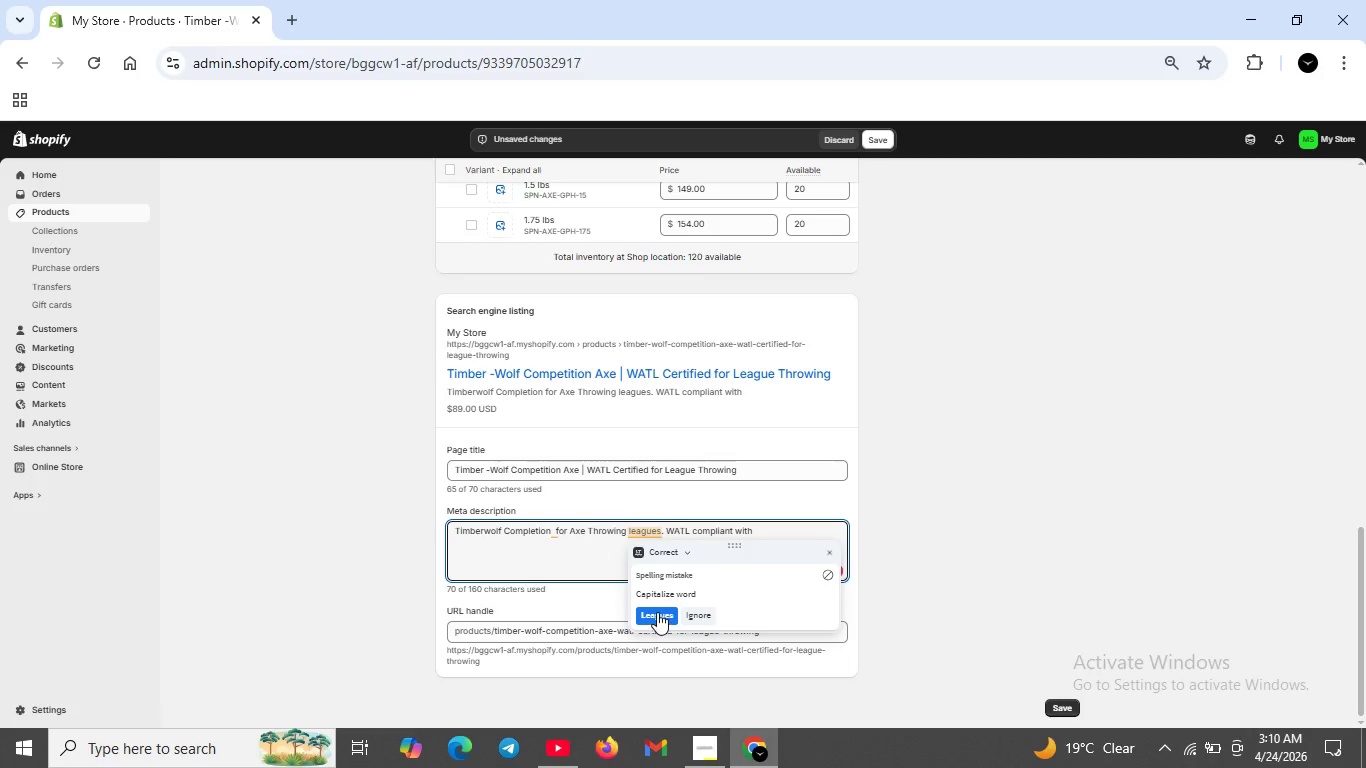 
left_click([656, 611])
 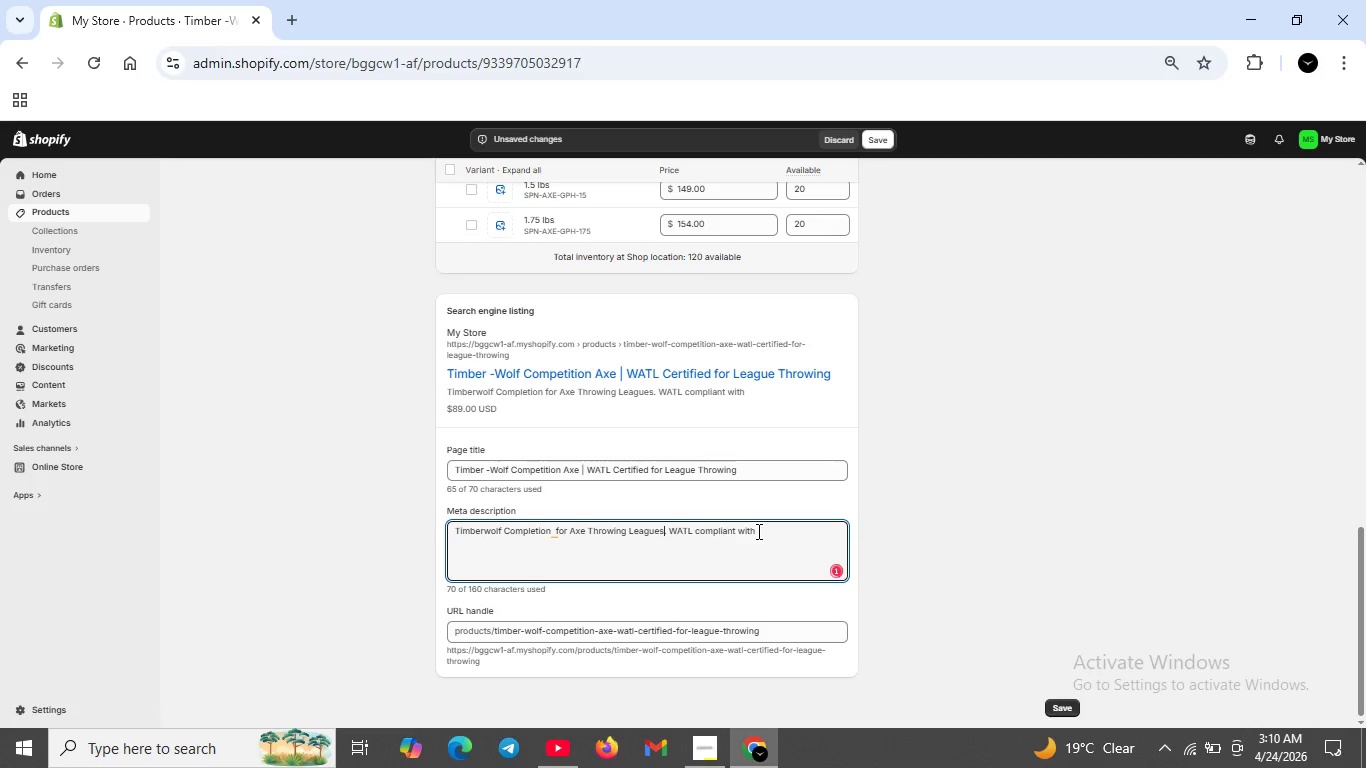 
left_click([757, 531])
 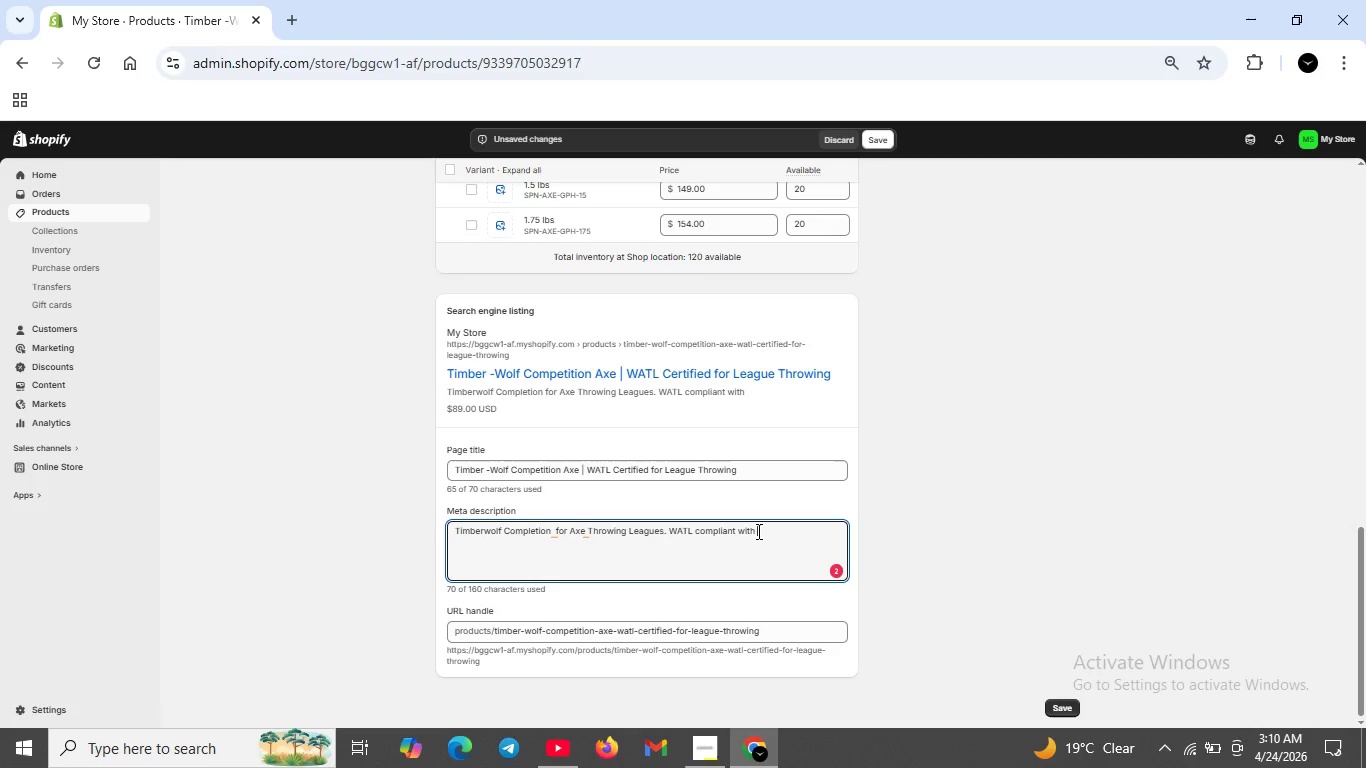 
type( j)
key(Backspace)
type(hickory ,ash, or graphut e)
key(Backspace)
key(Backspace)
key(Backspace)
key(Backspace)
type(ite handle )
key(Backspace)
type(. 1.5 or 1,75 lb head weight .Tournament -redat)
key(Backspace)
key(Backspace)
key(Backspace)
key(Backspace)
type(ed)
key(Backspace)
type(ady)
 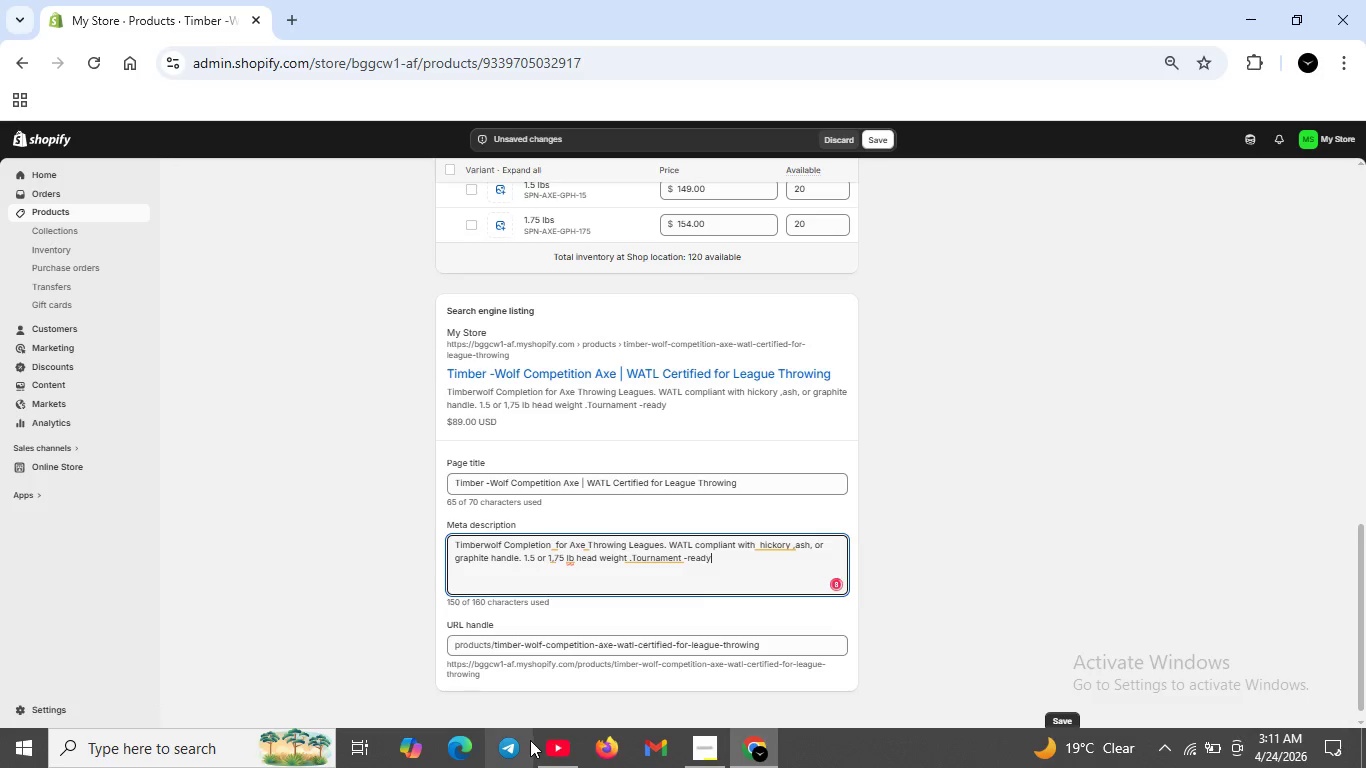 
left_click([554, 748])
 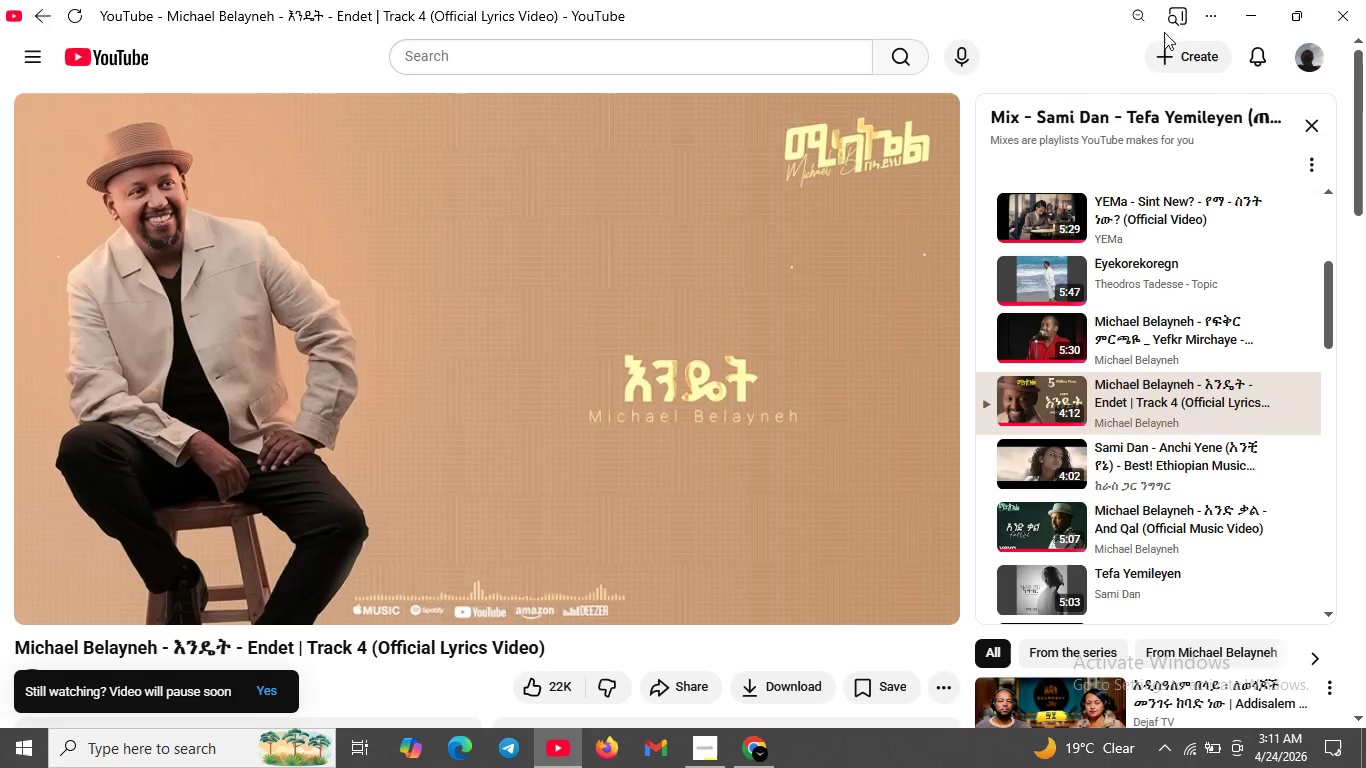 
left_click([1263, 14])
 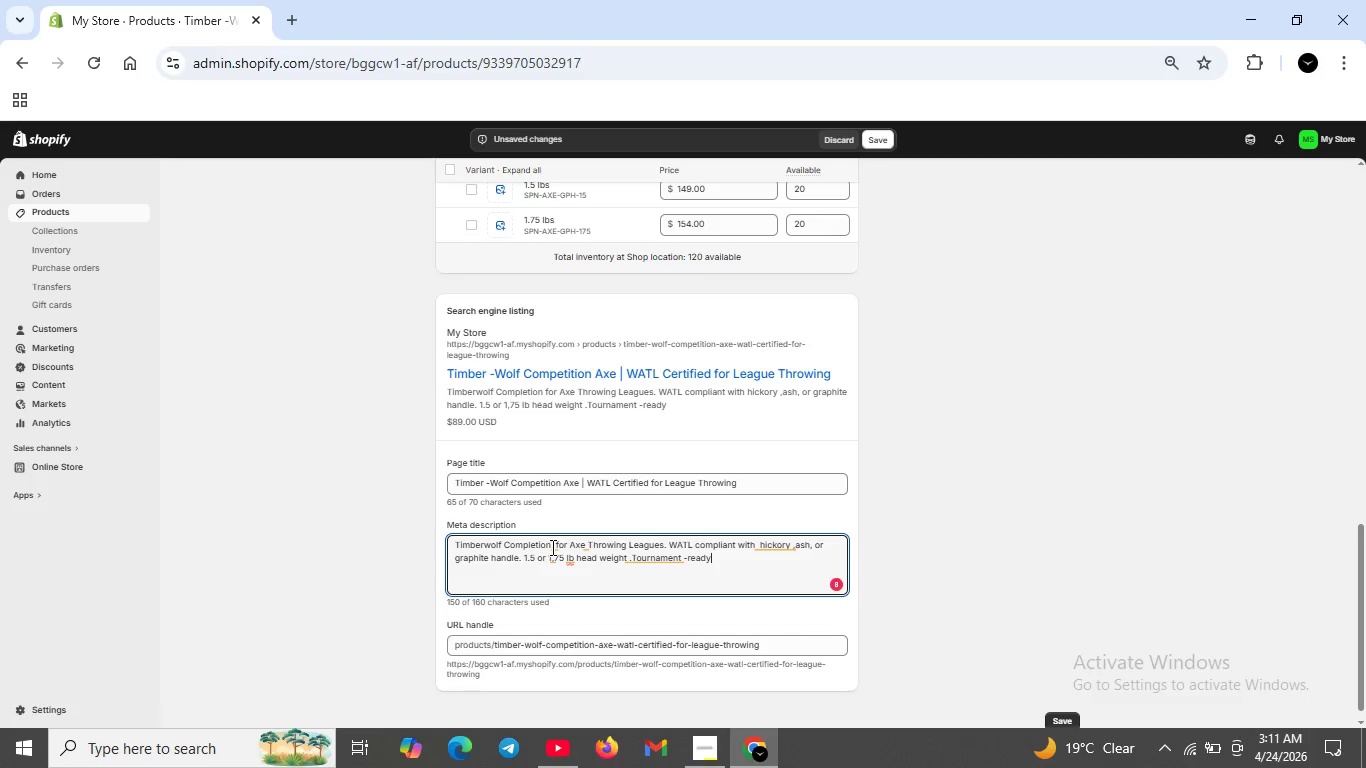 
left_click([556, 545])
 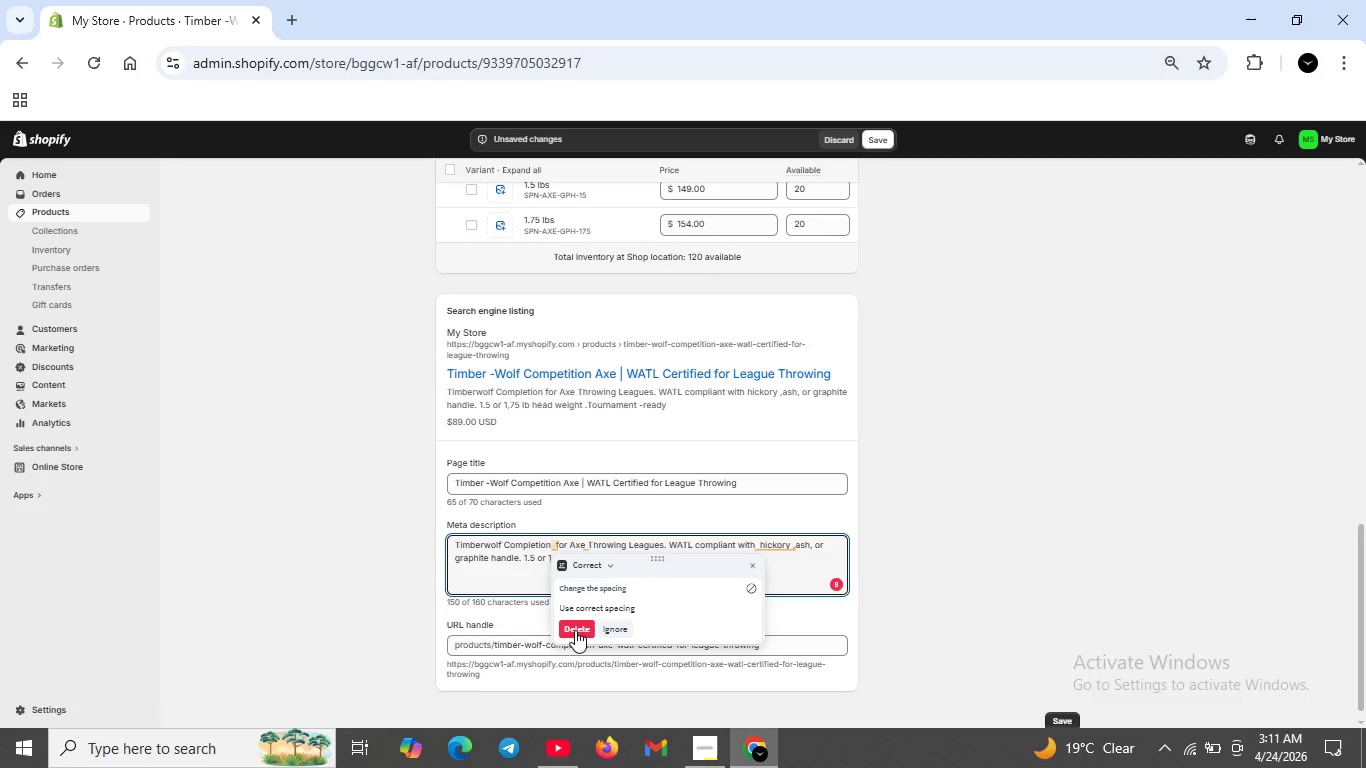 
left_click([575, 630])
 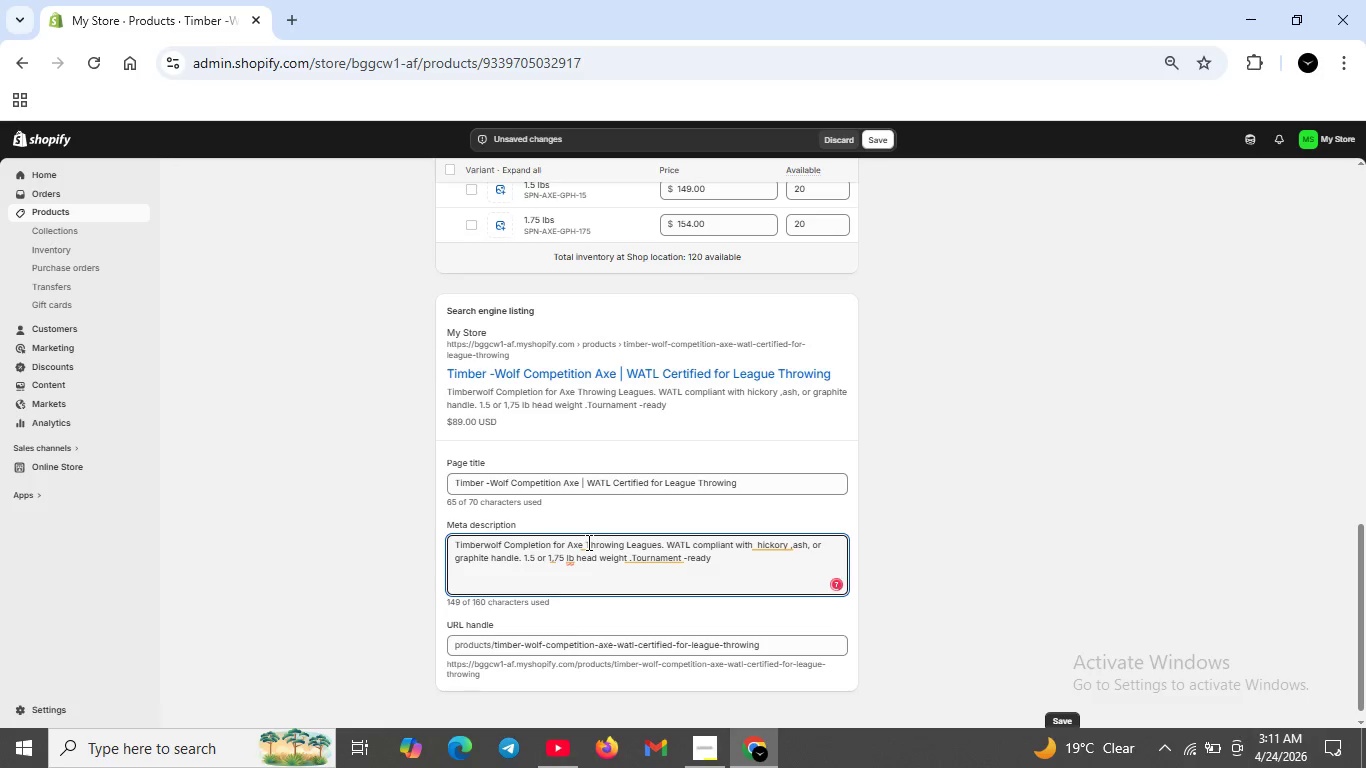 
left_click([582, 543])
 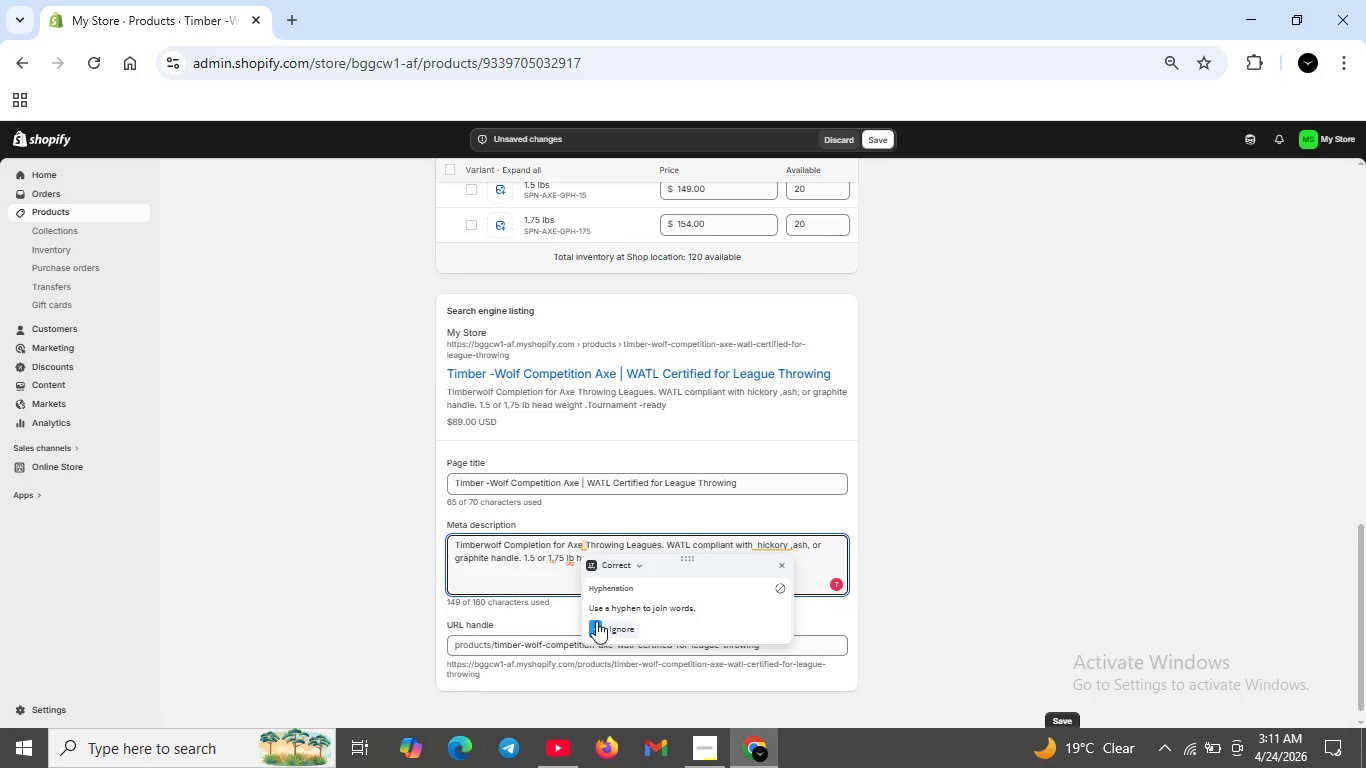 
left_click([597, 621])
 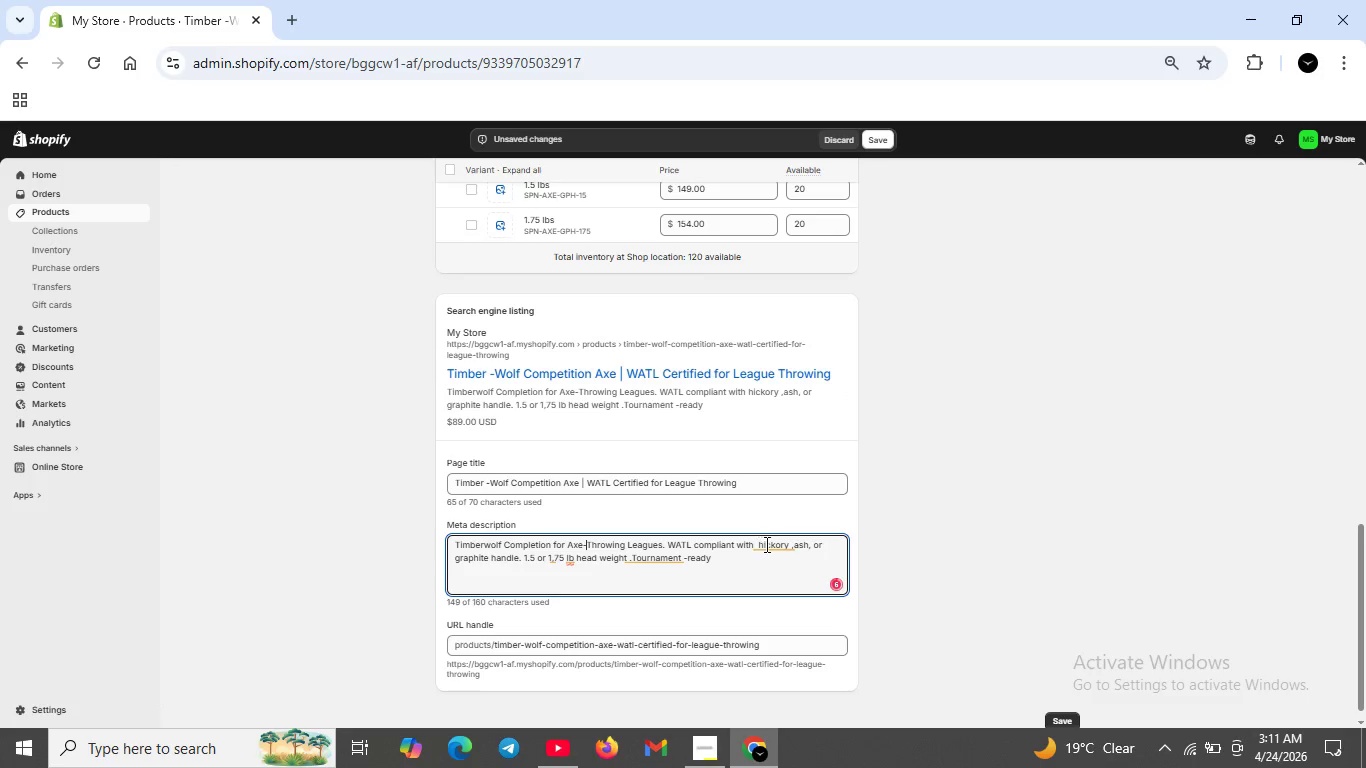 
left_click([766, 544])
 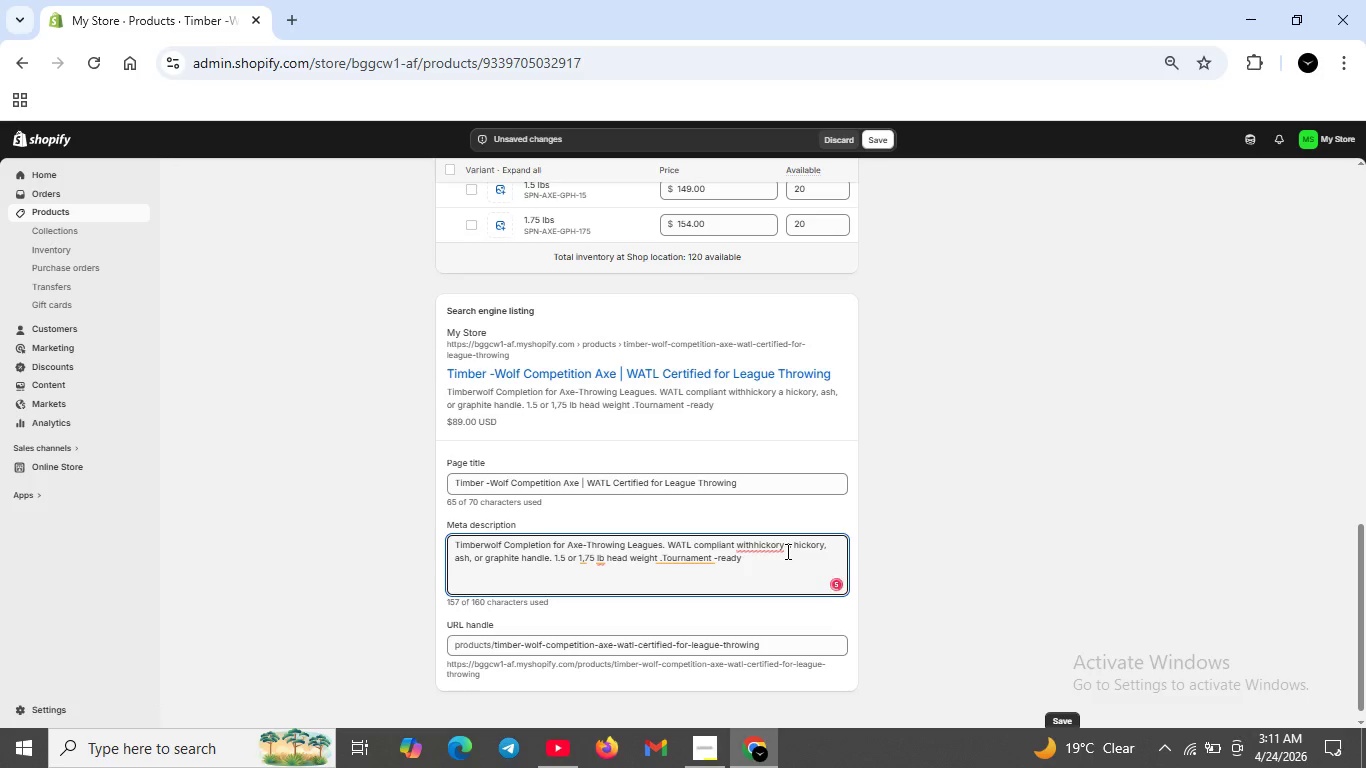 
left_click([785, 547])
 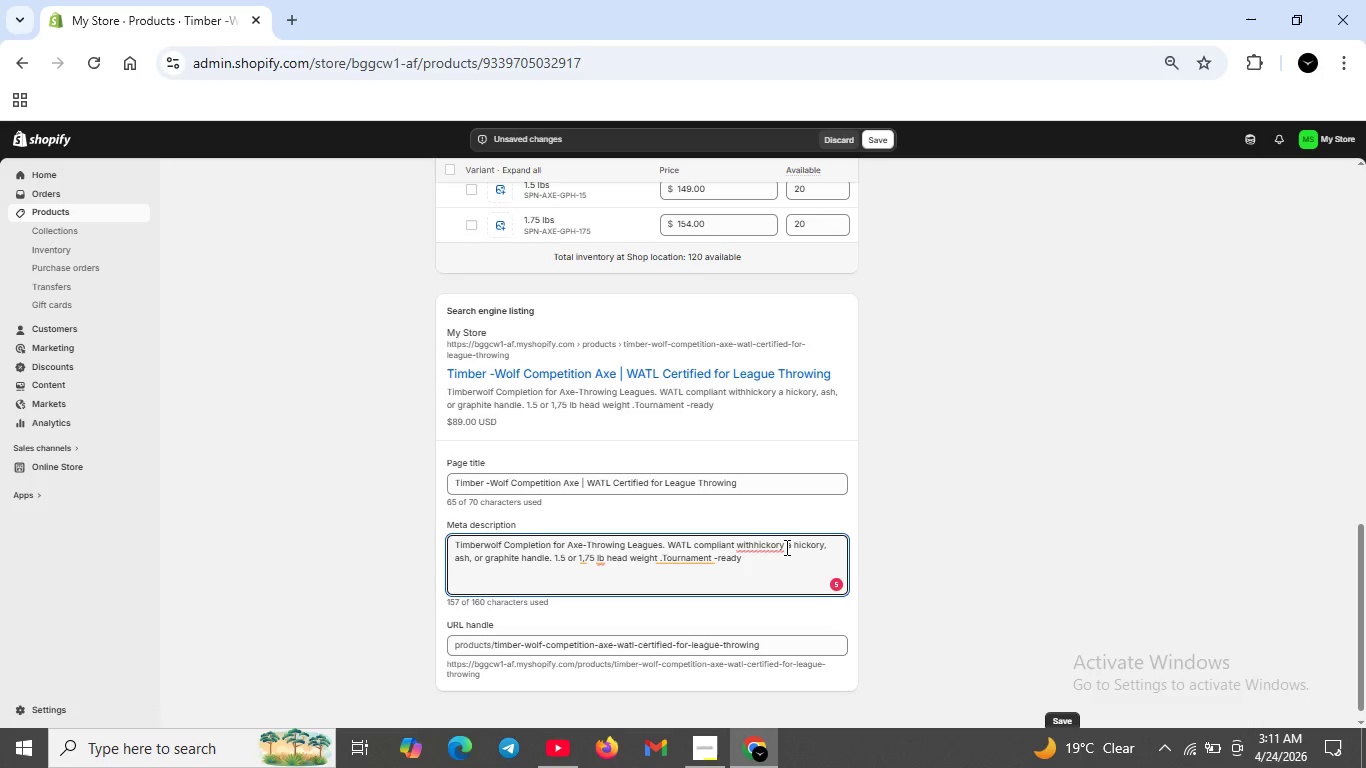 
key(Backspace)
 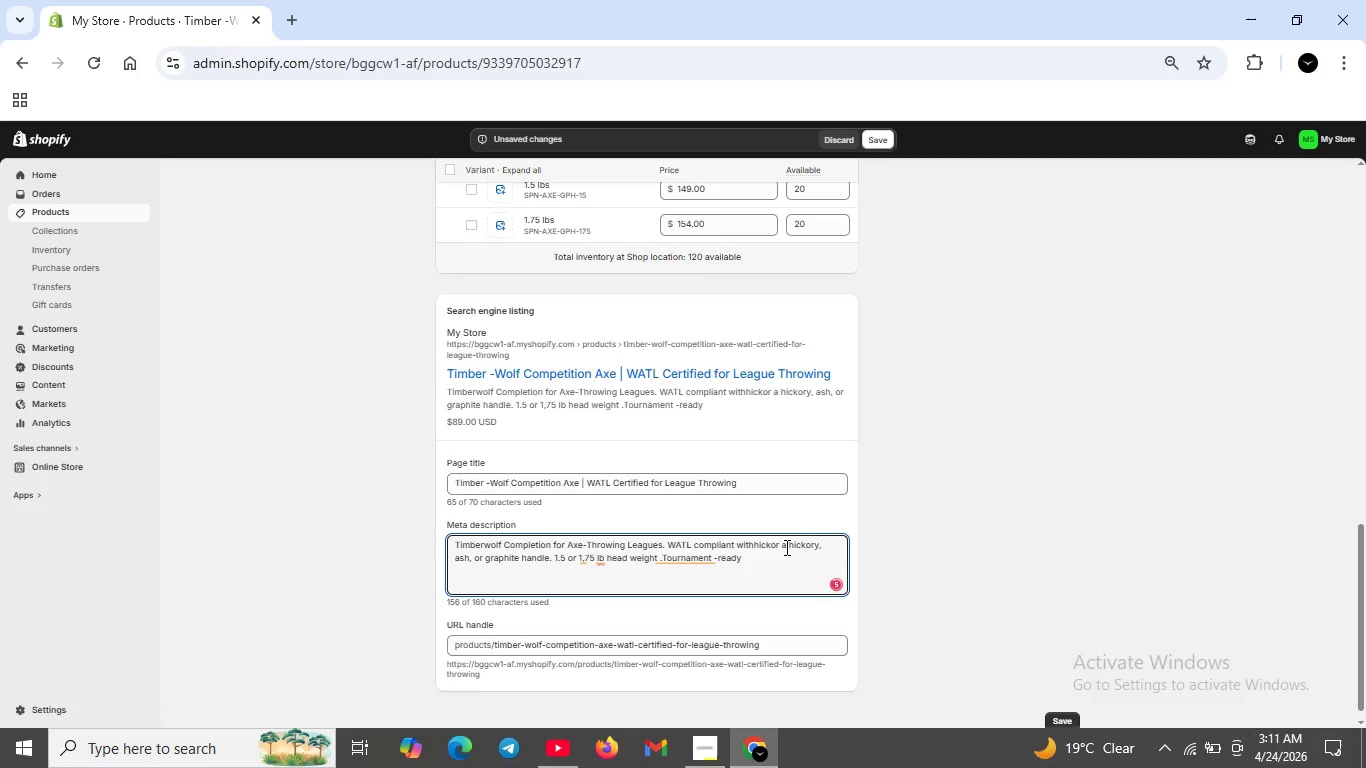 
key(Backspace)
 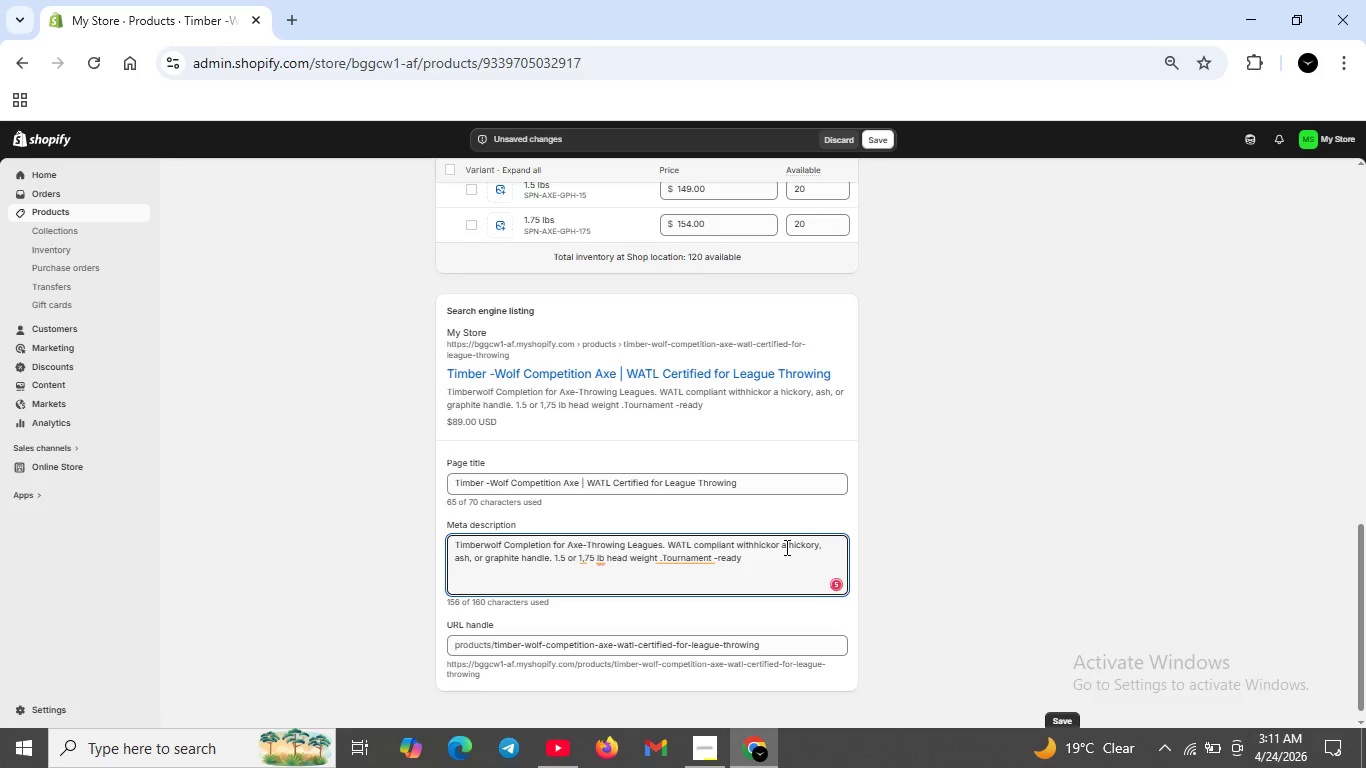 
key(Backspace)
 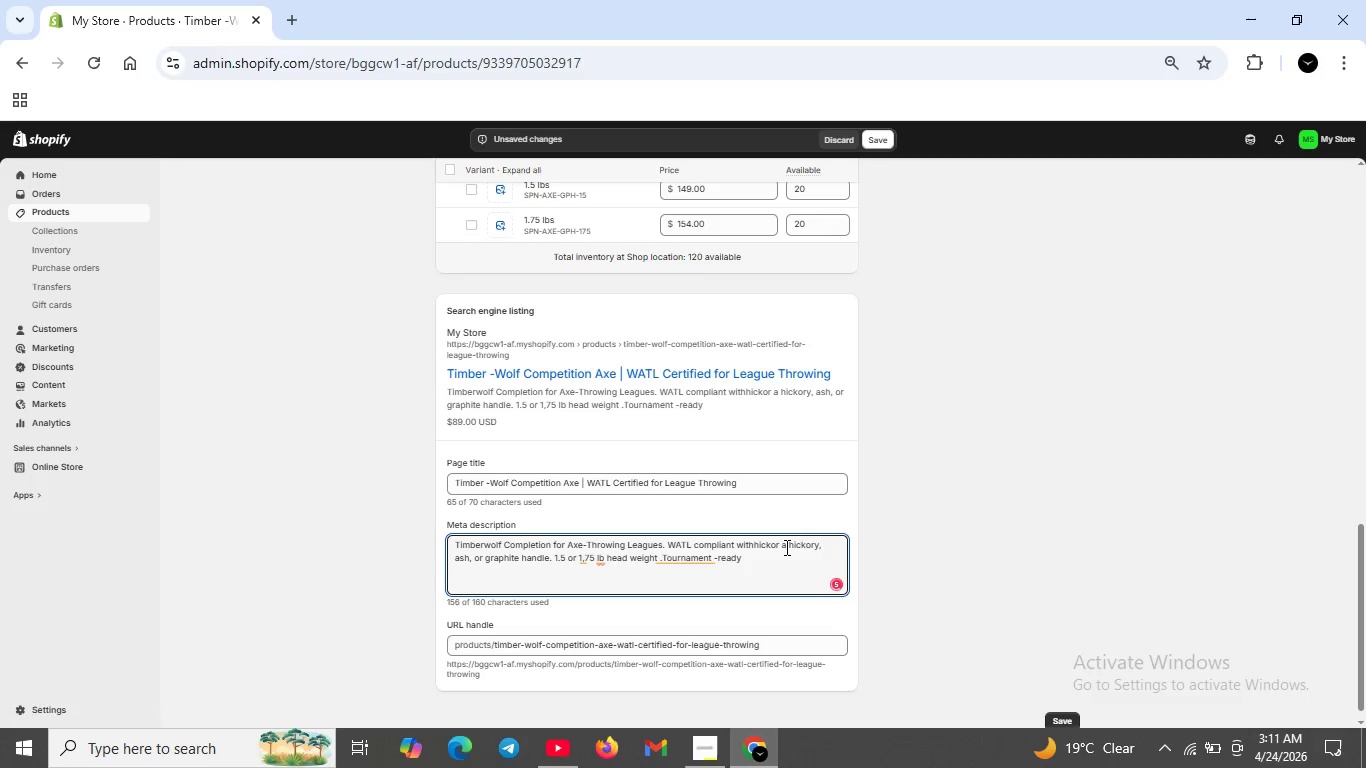 
key(Backspace)
 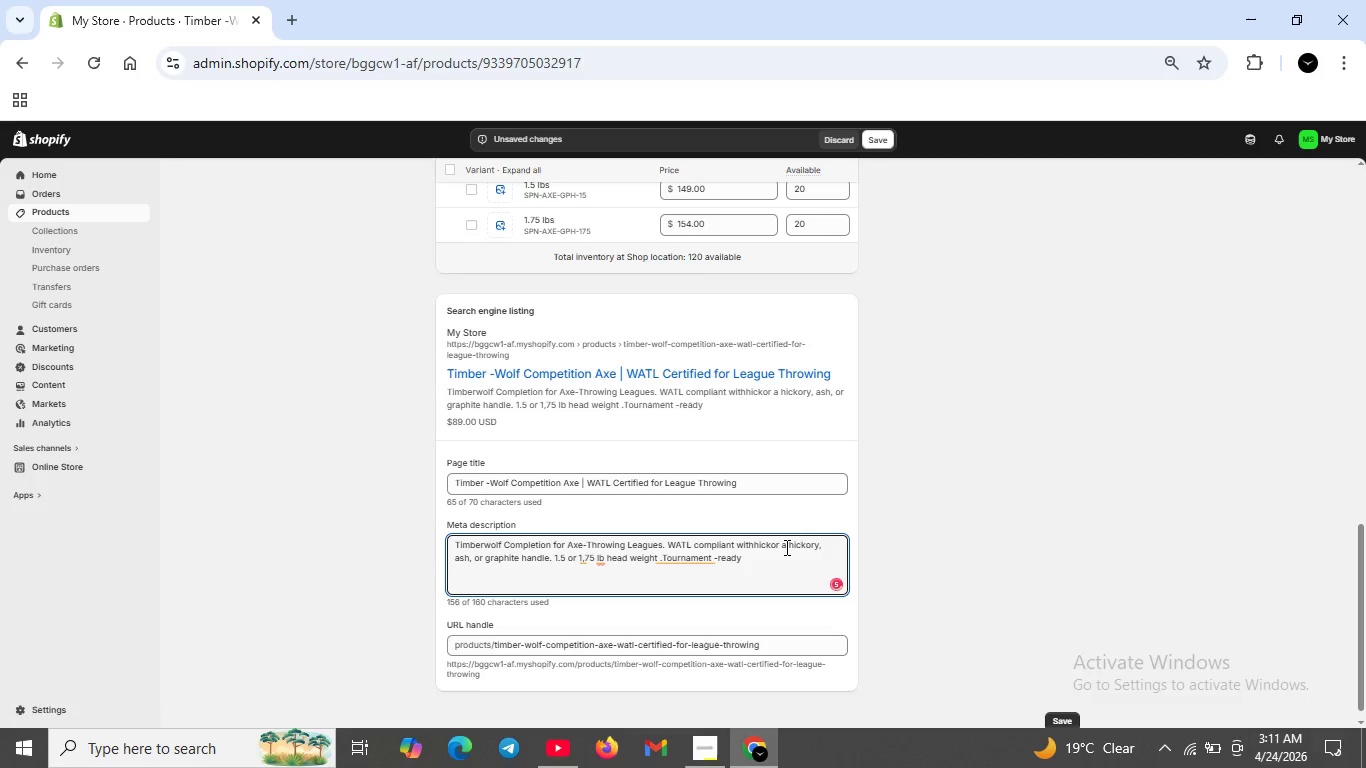 
key(Backspace)
 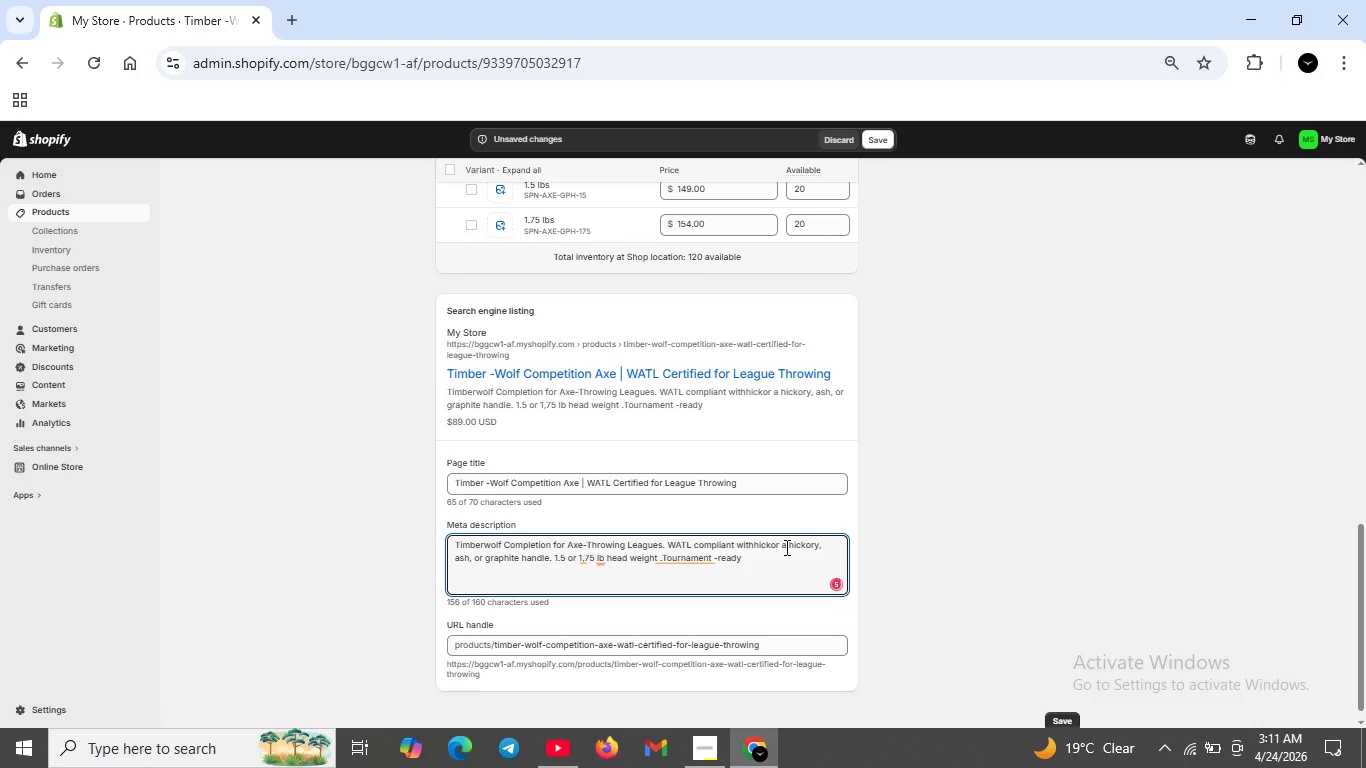 
key(Backspace)
 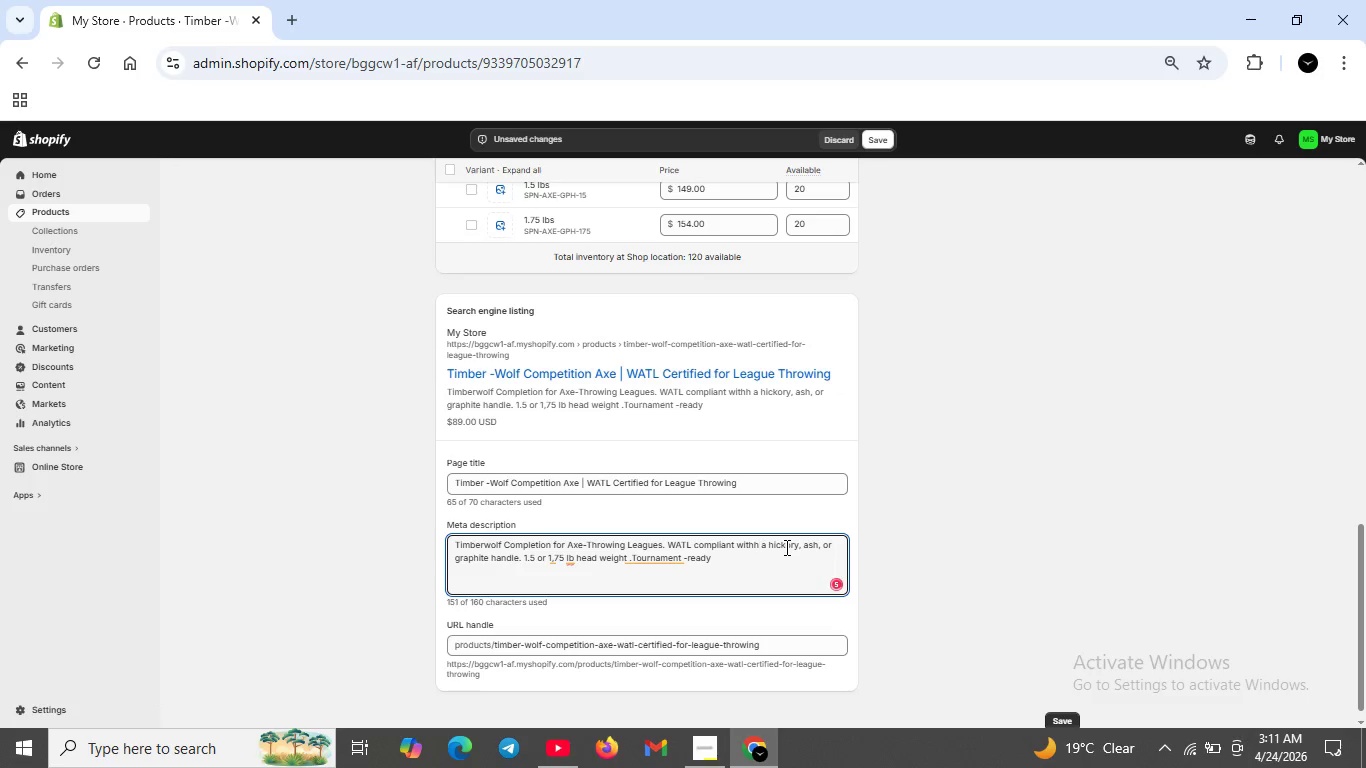 
key(Backspace)
 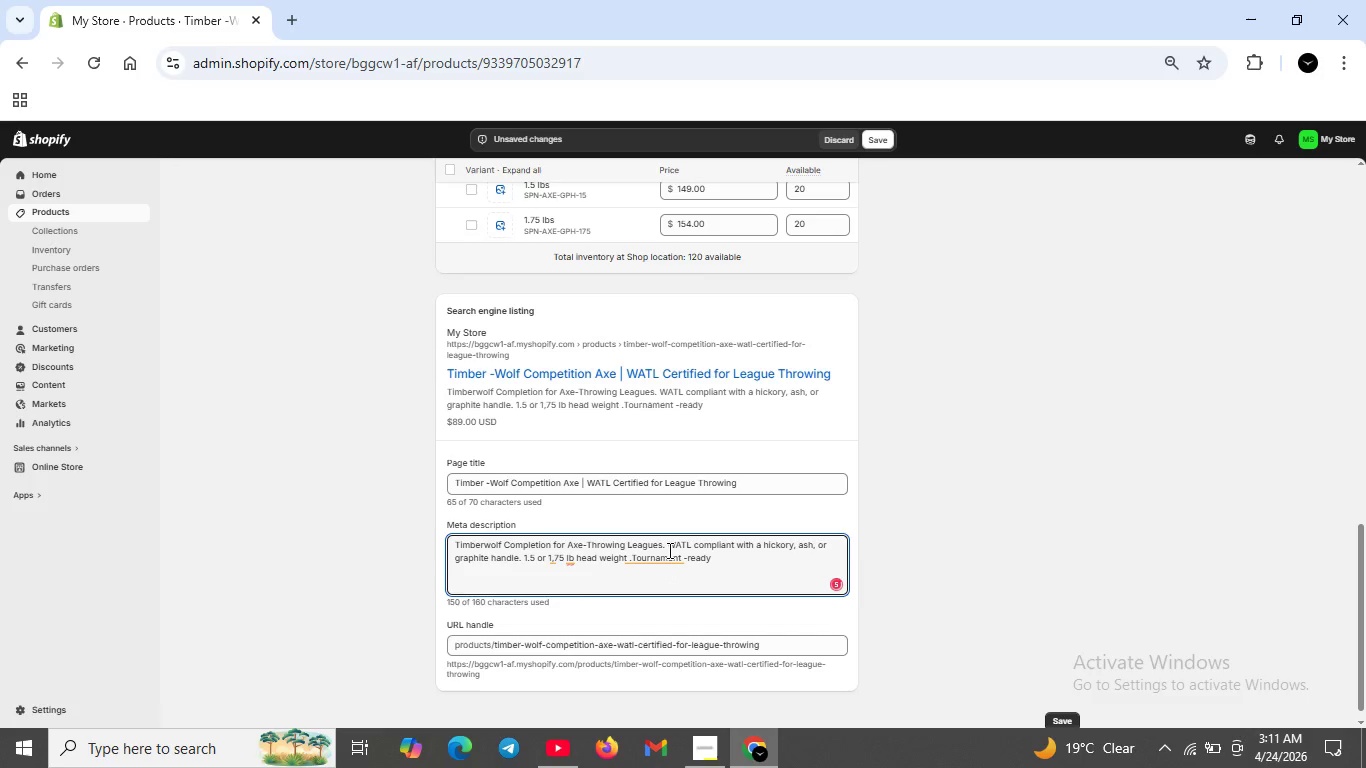 
double_click([666, 563])
 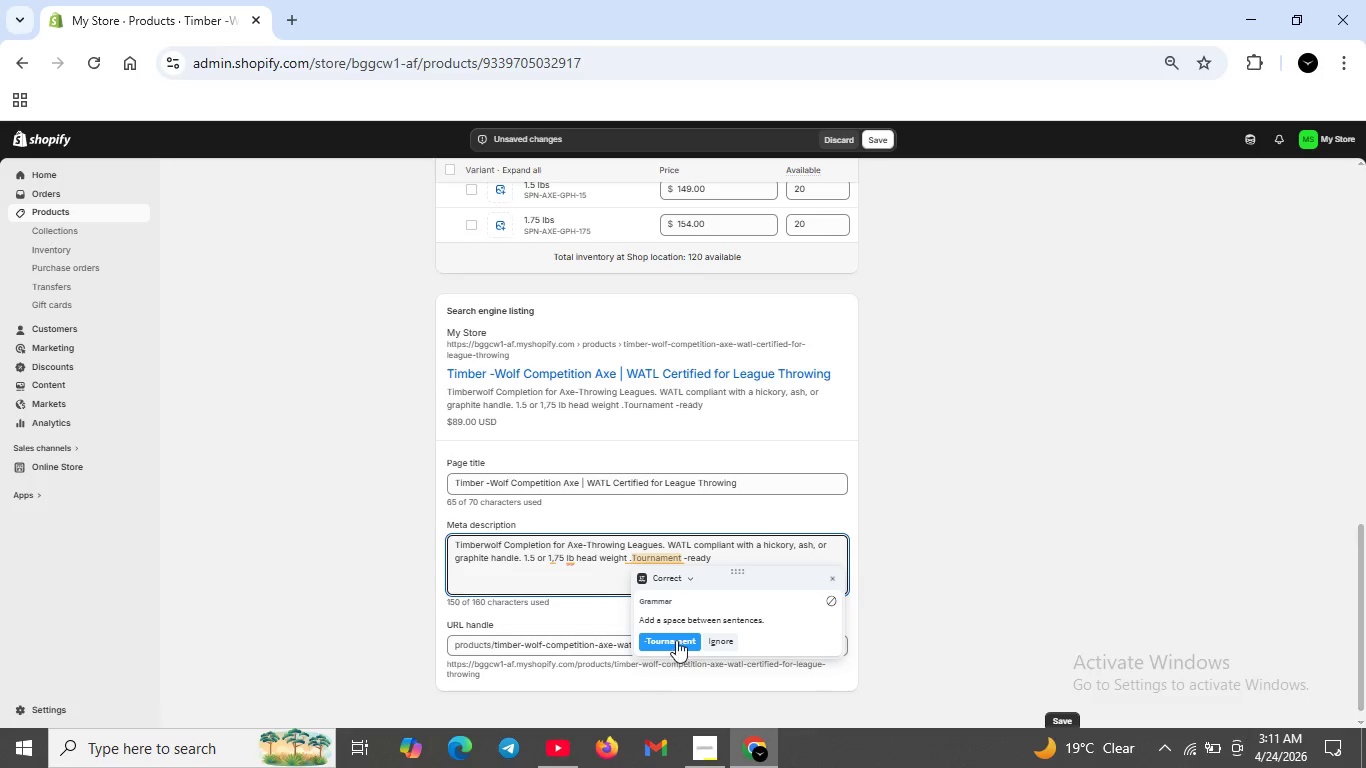 
left_click([676, 638])
 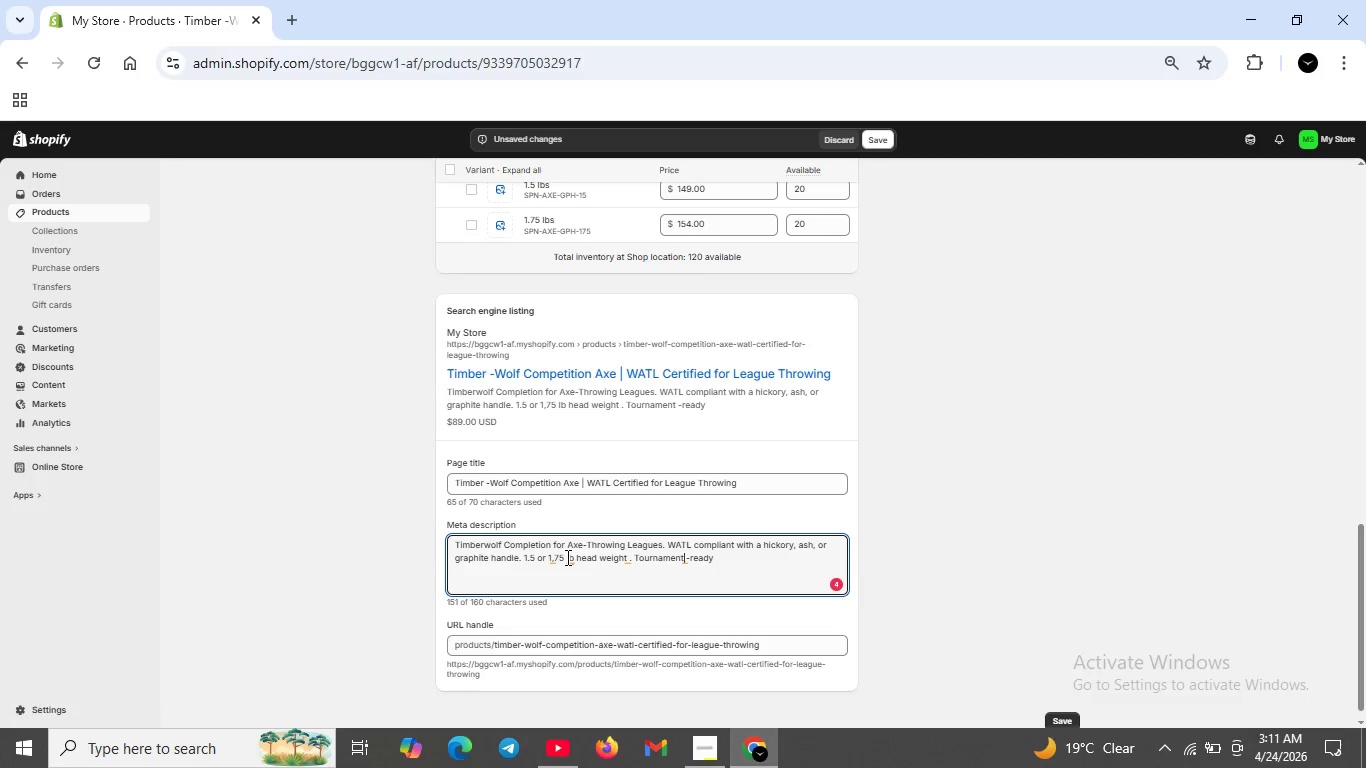 
left_click([572, 557])
 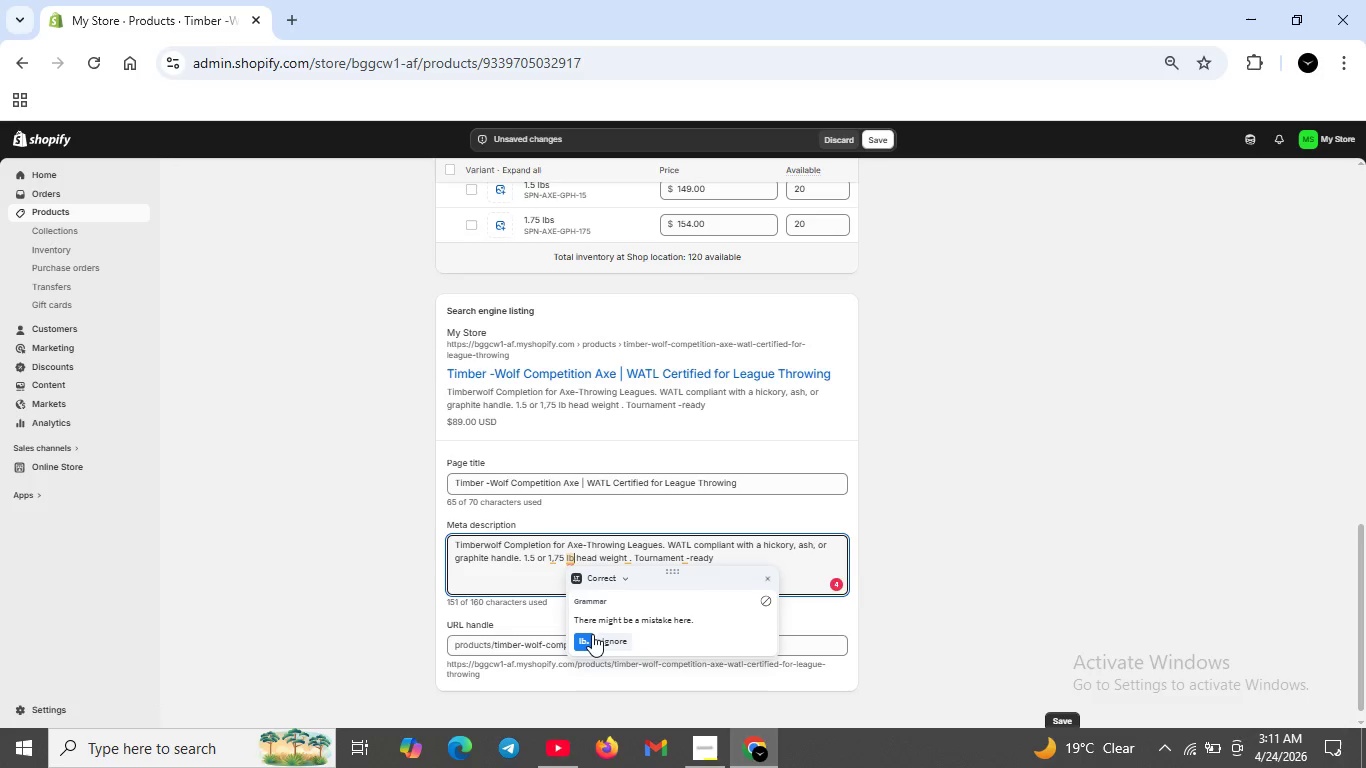 
left_click([592, 634])
 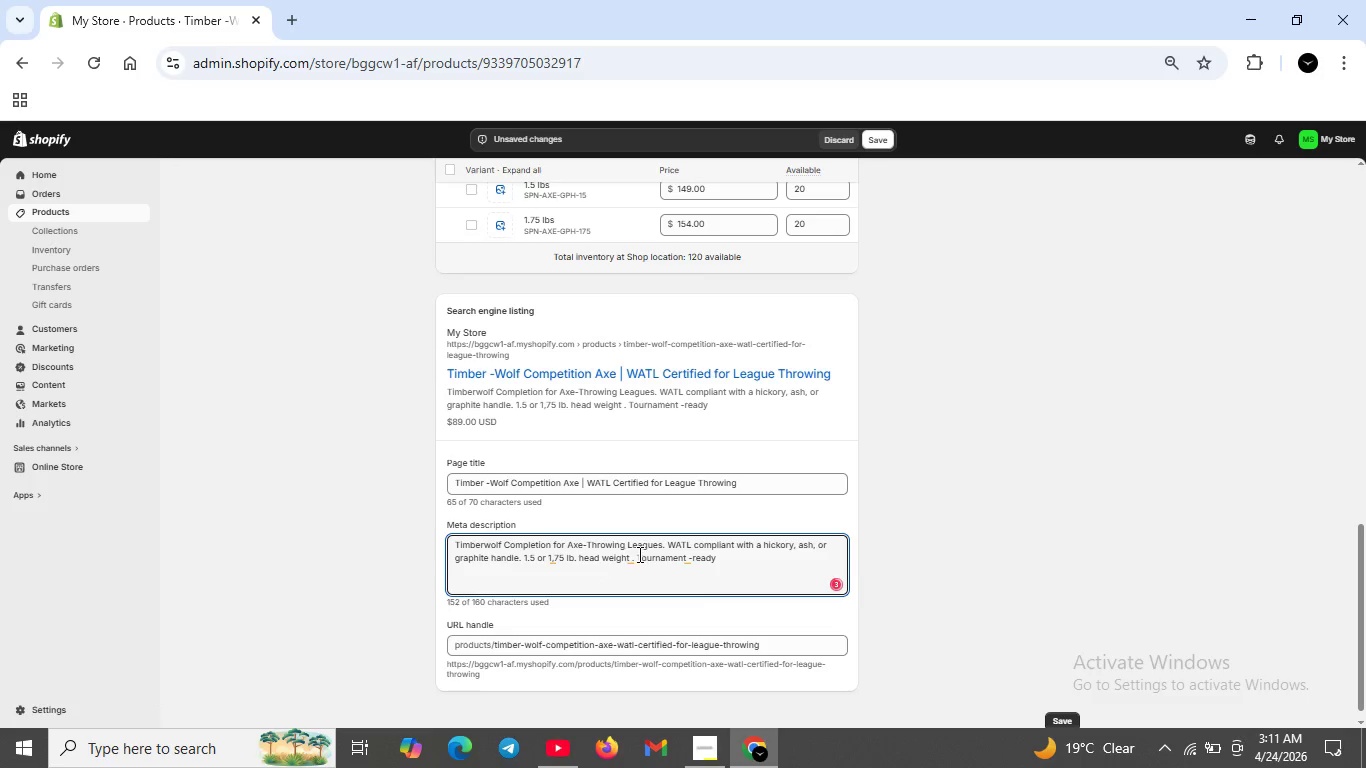 
left_click([638, 554])
 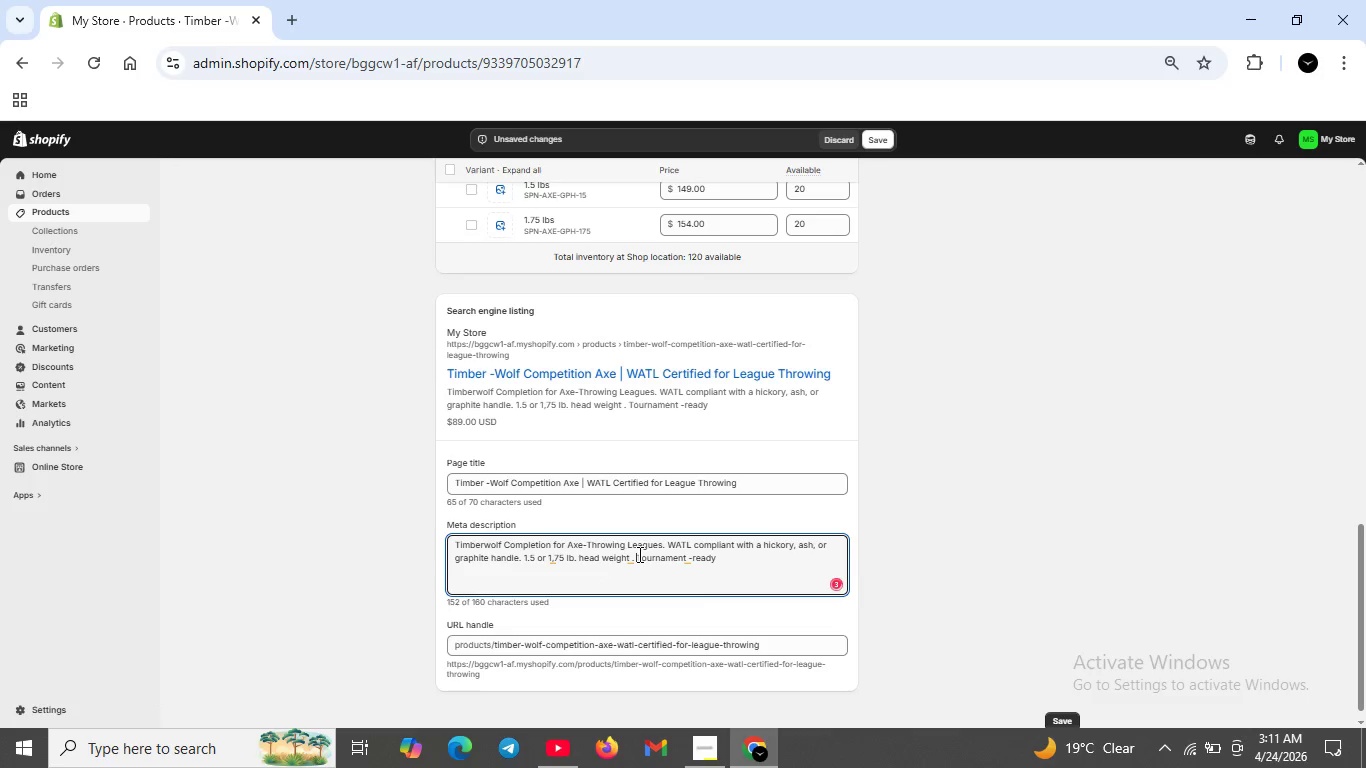 
key(Backspace)
 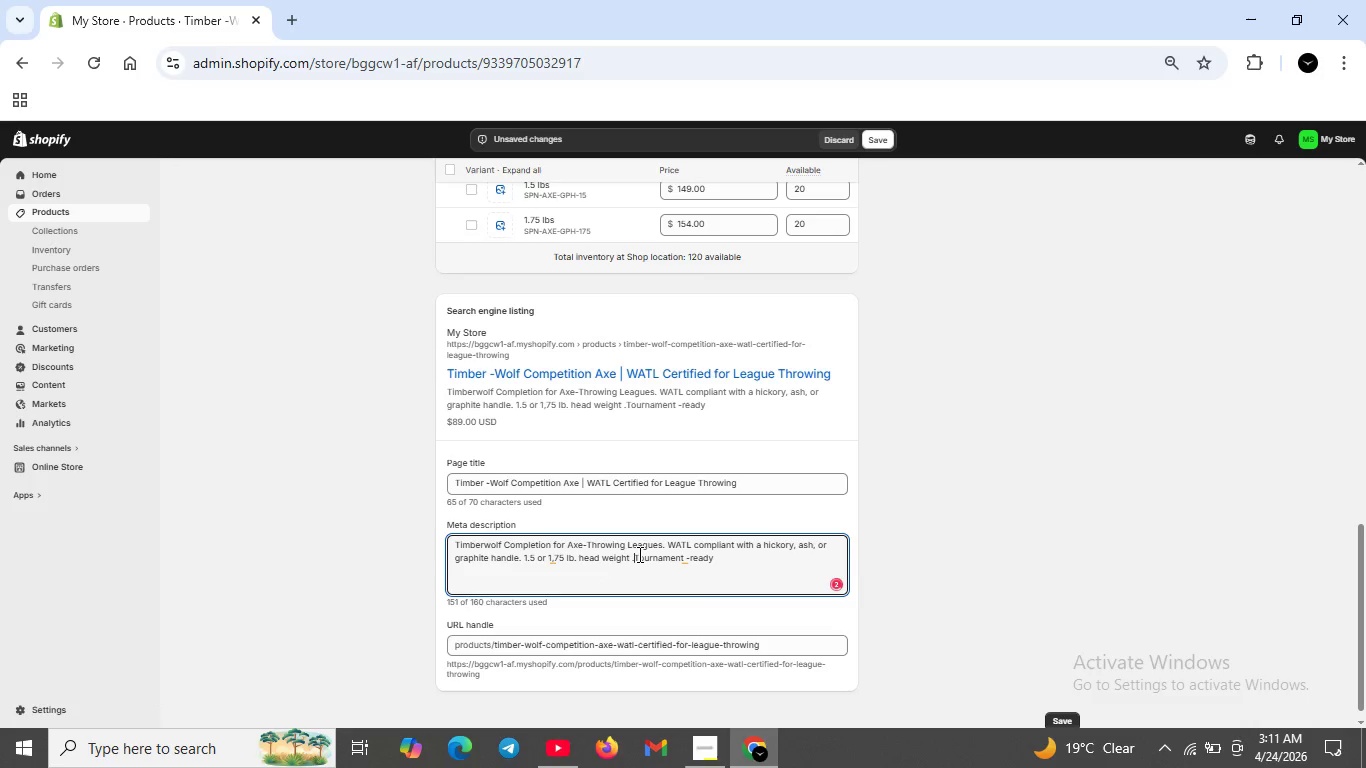 
key(Backspace)
 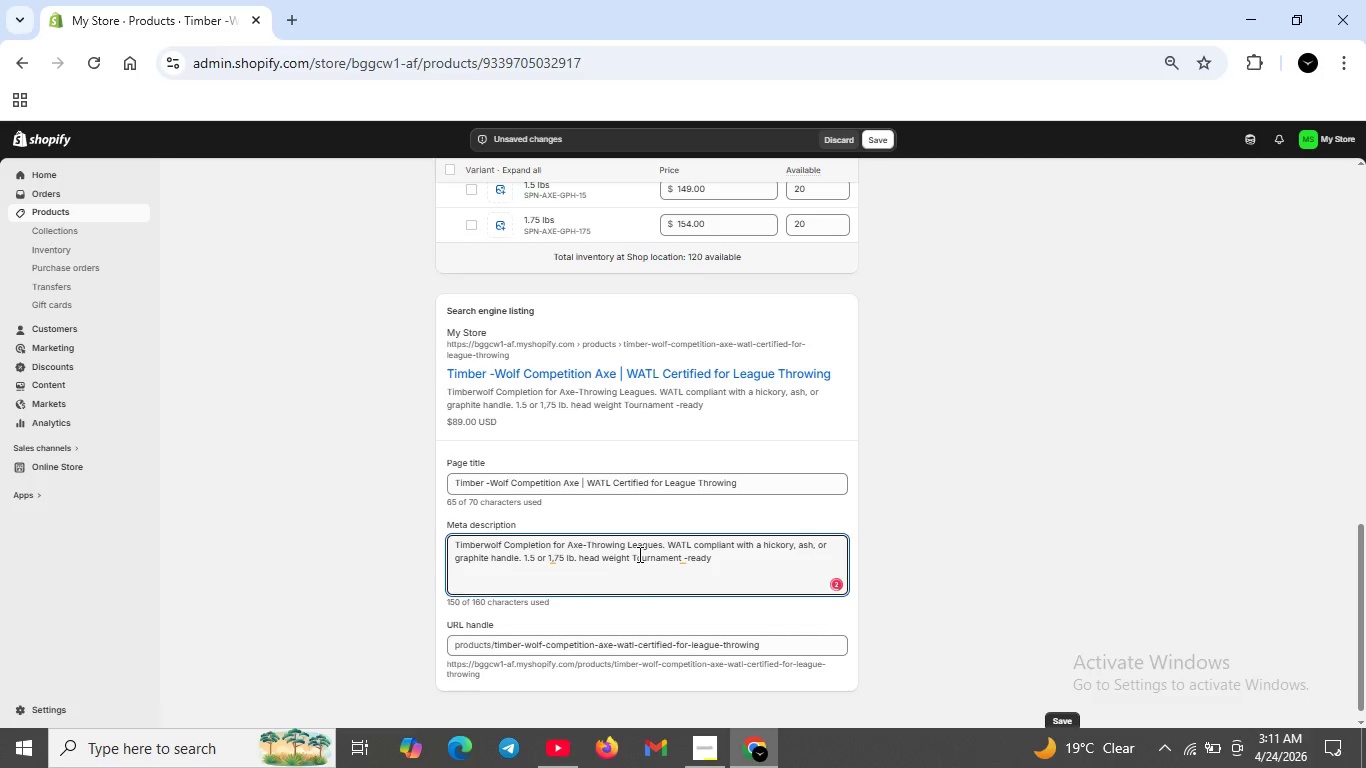 
key(Period)
 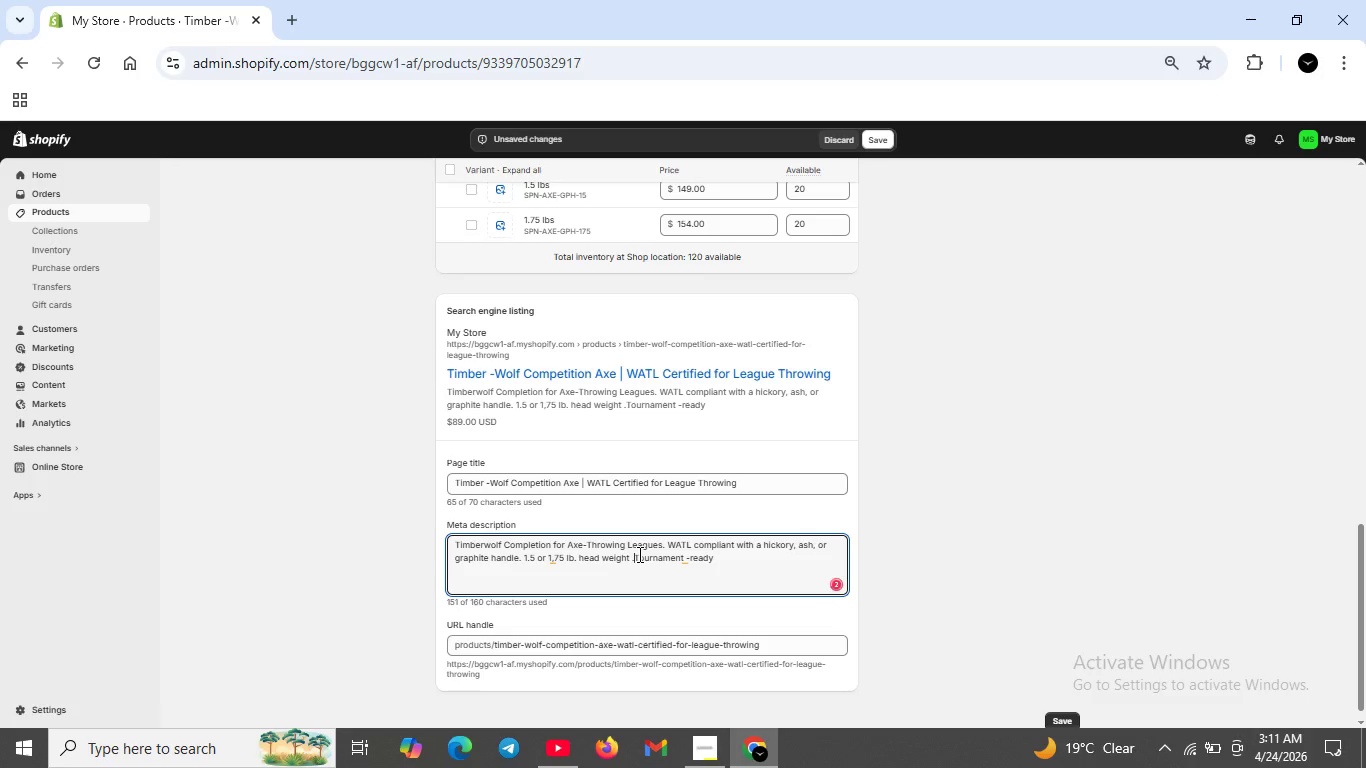 
key(Space)
 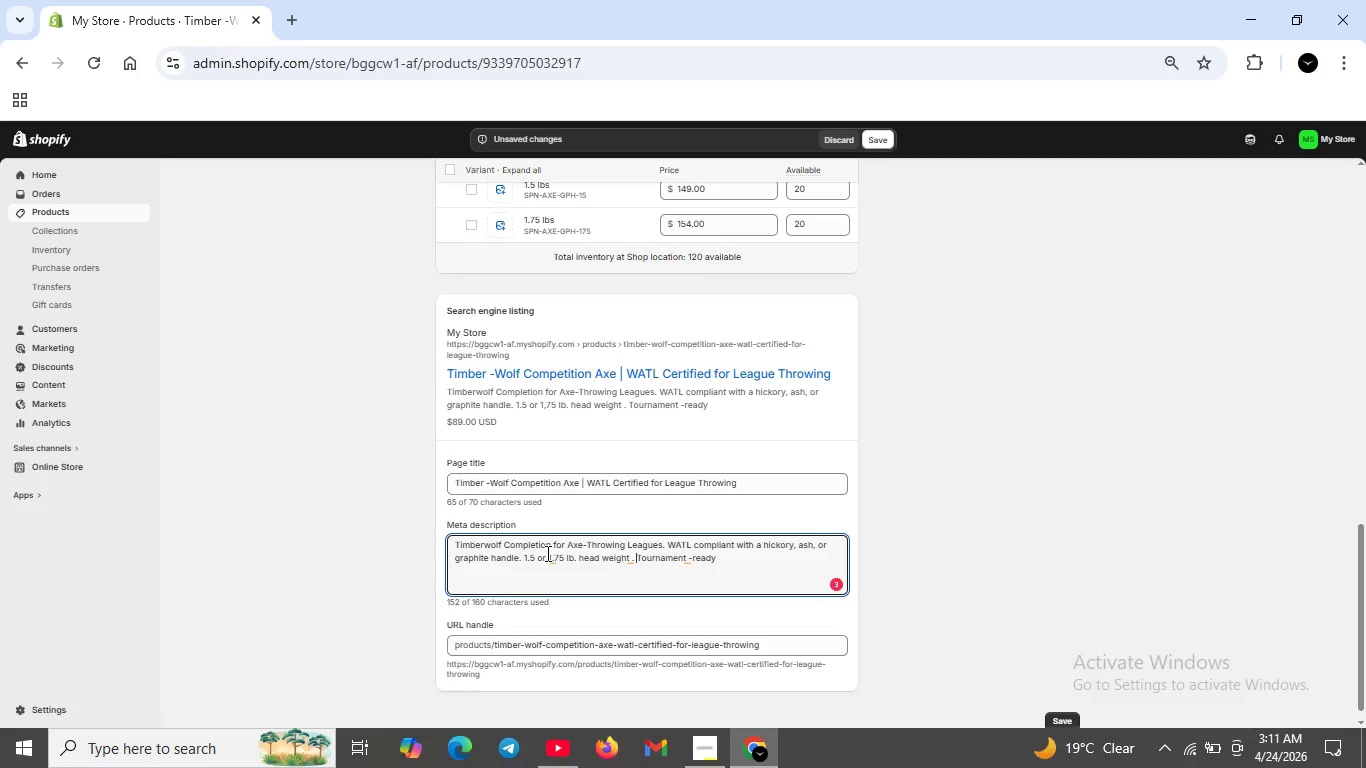 
left_click([554, 556])
 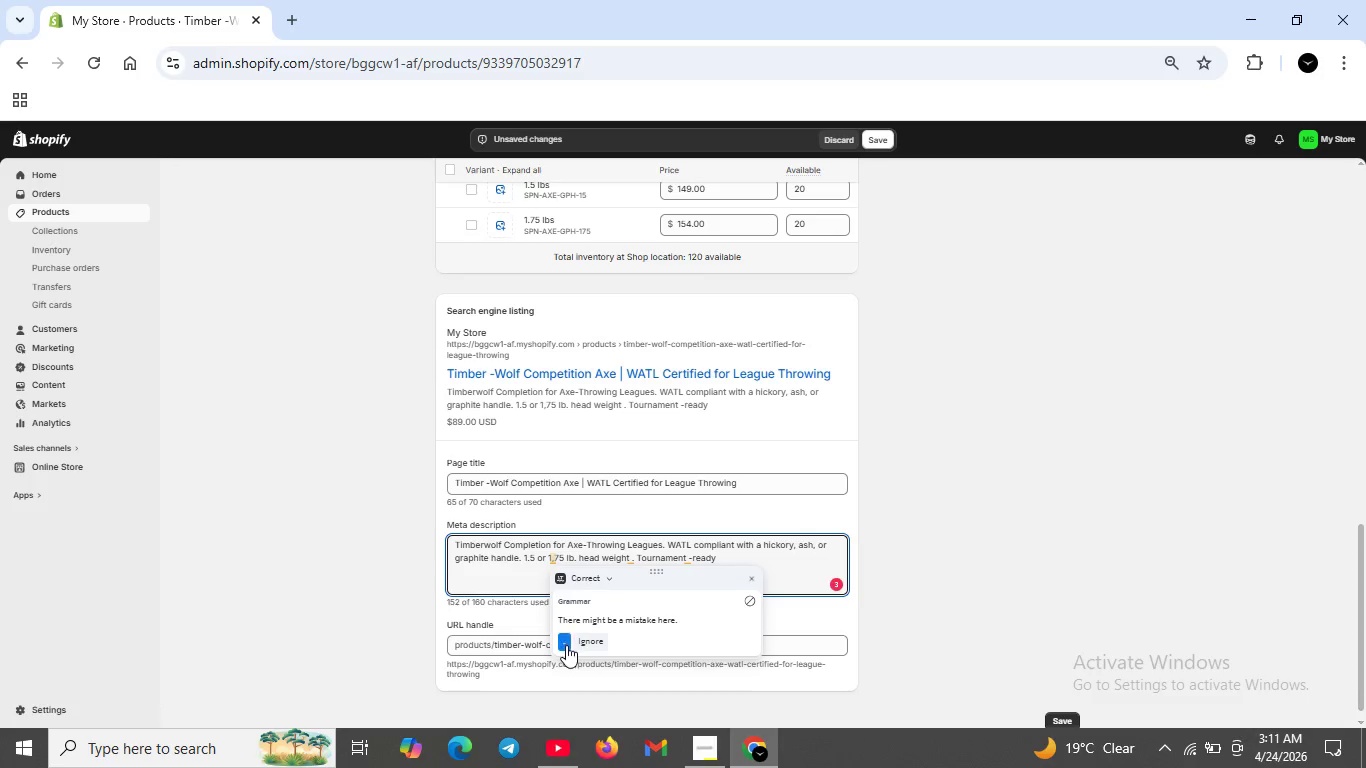 
left_click([566, 645])
 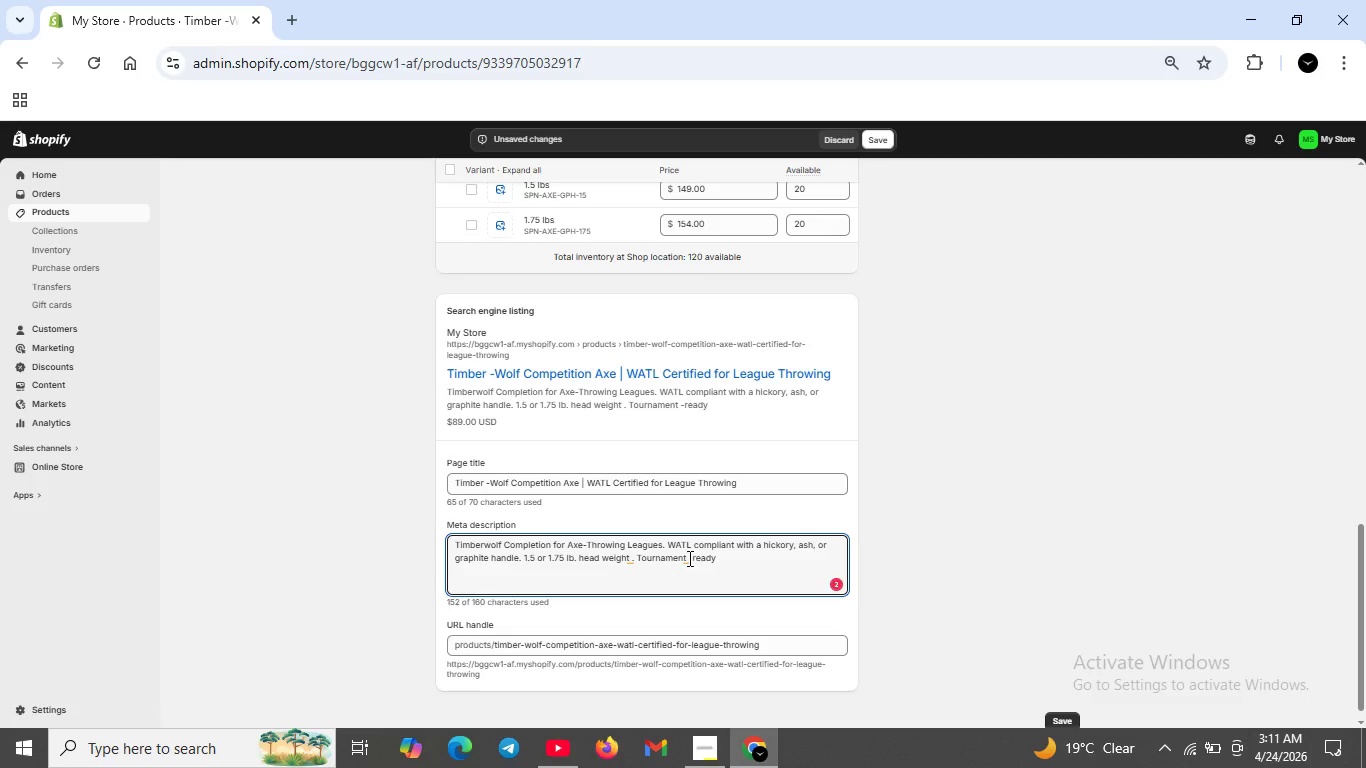 
left_click([688, 558])
 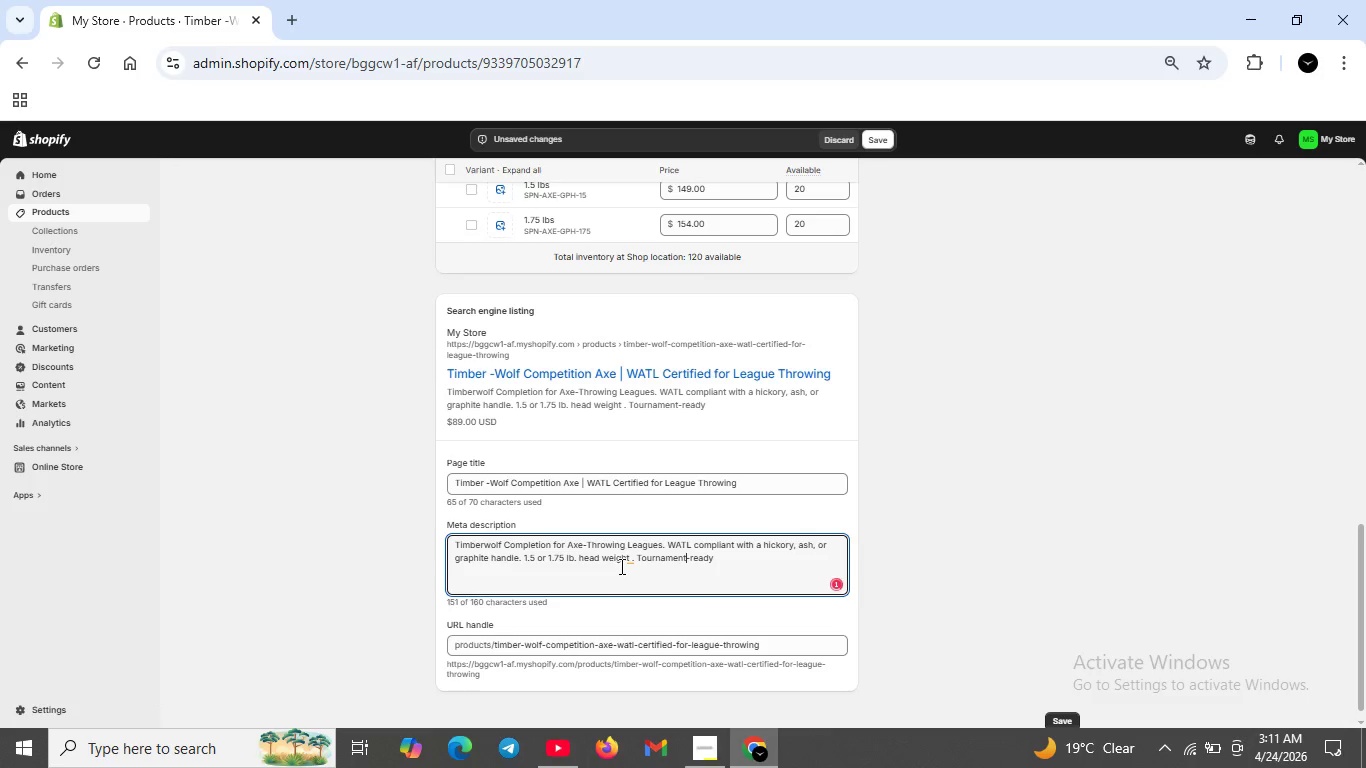 
left_click([631, 562])
 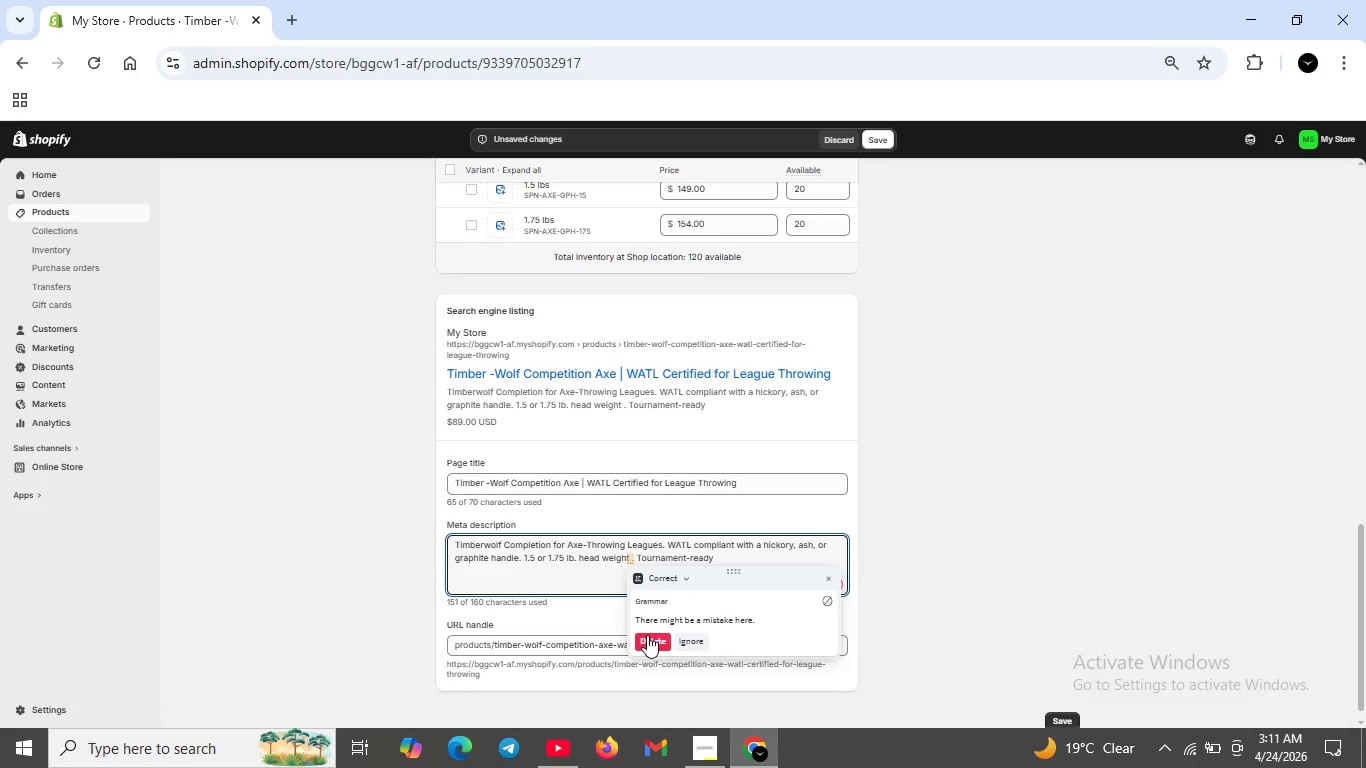 
left_click([647, 635])
 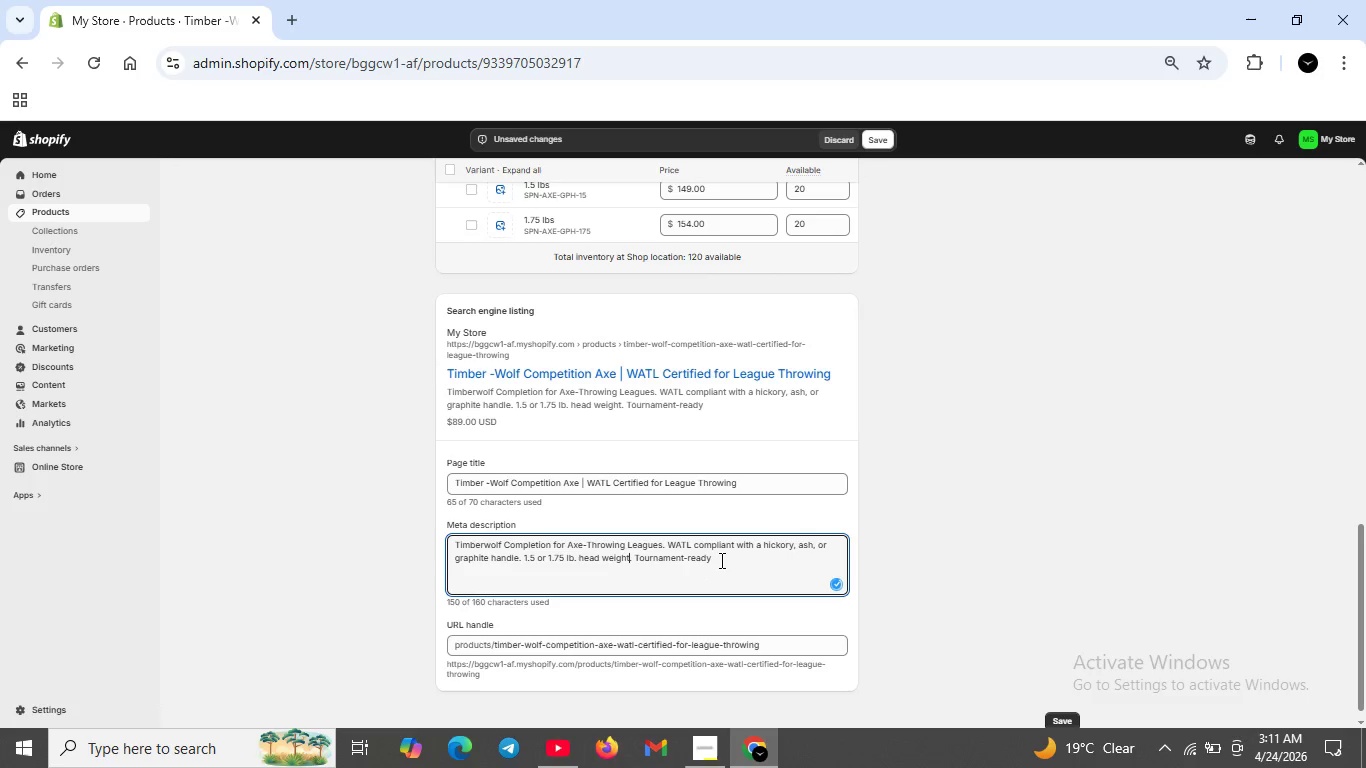 
left_click([720, 560])
 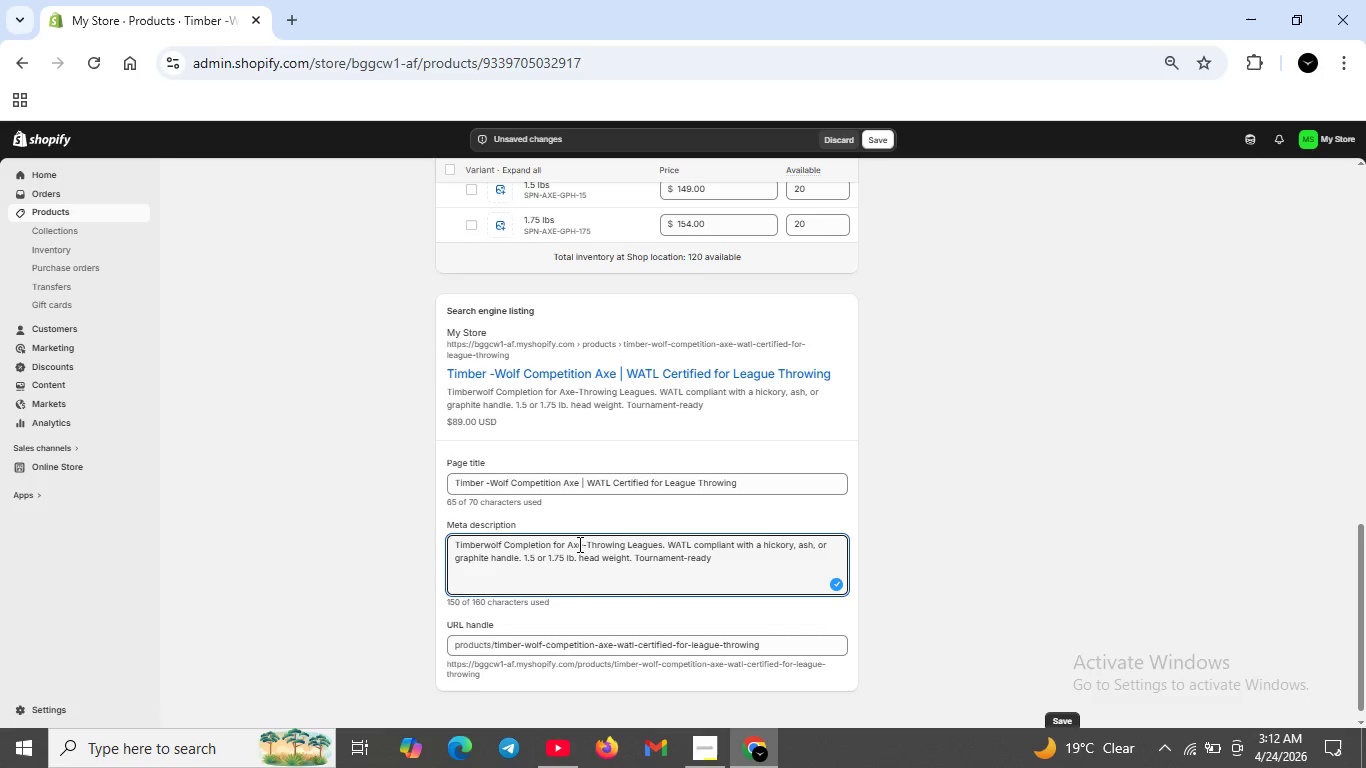 
wait(13.38)
 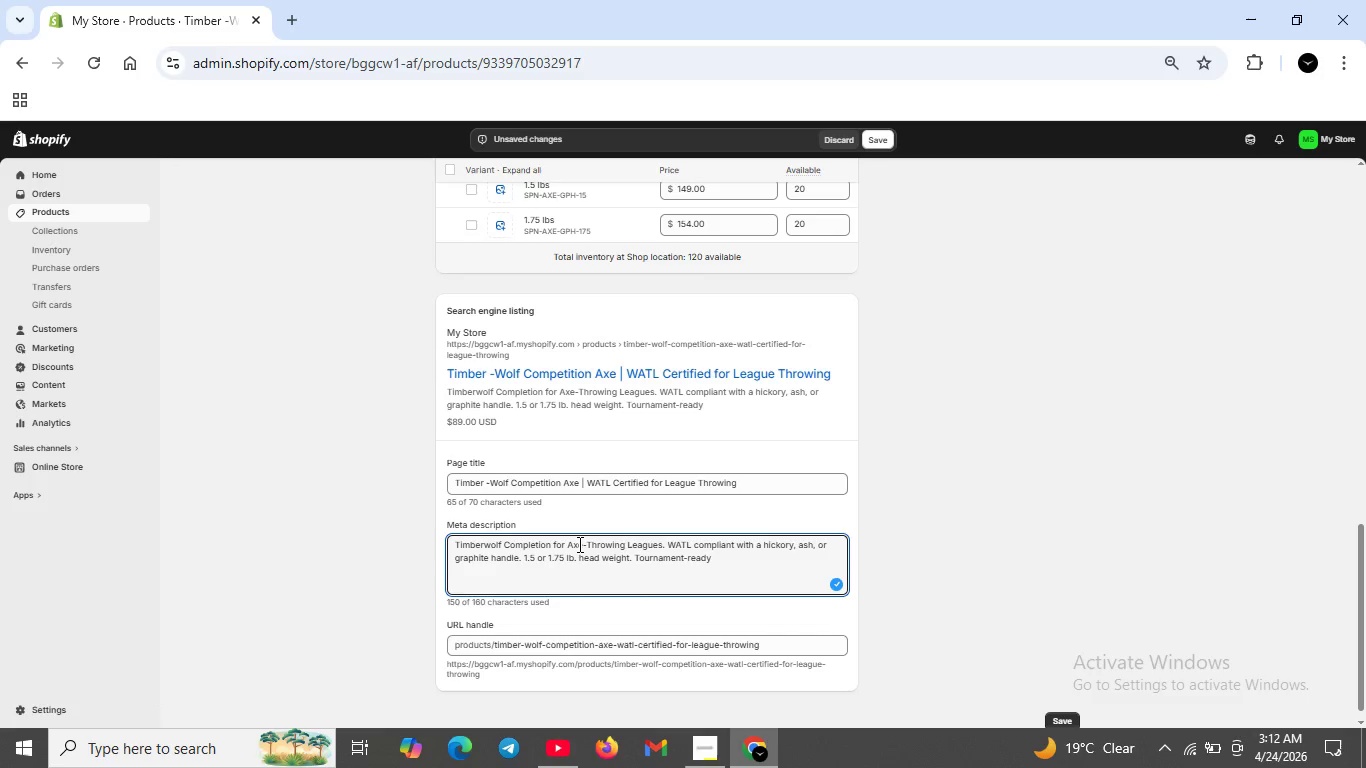 
type( axe )
 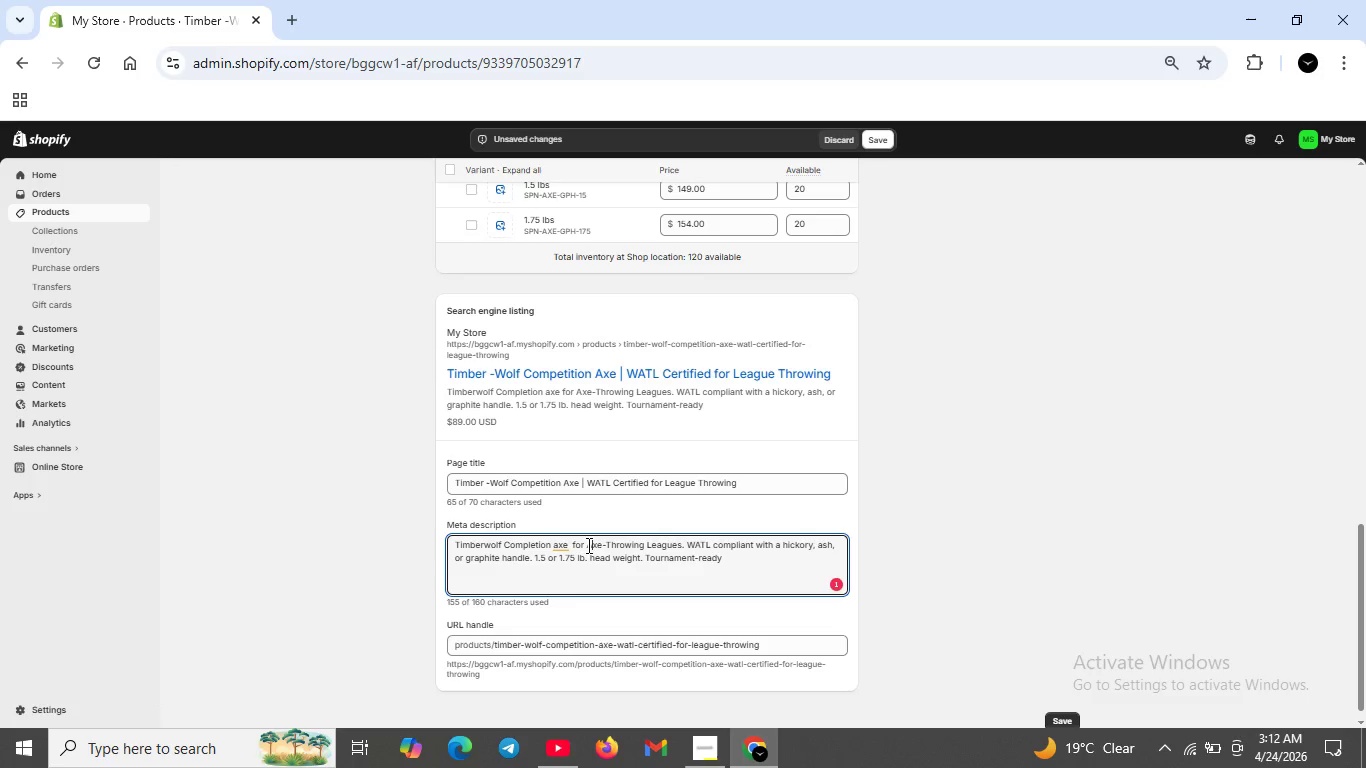 
wait(5.22)
 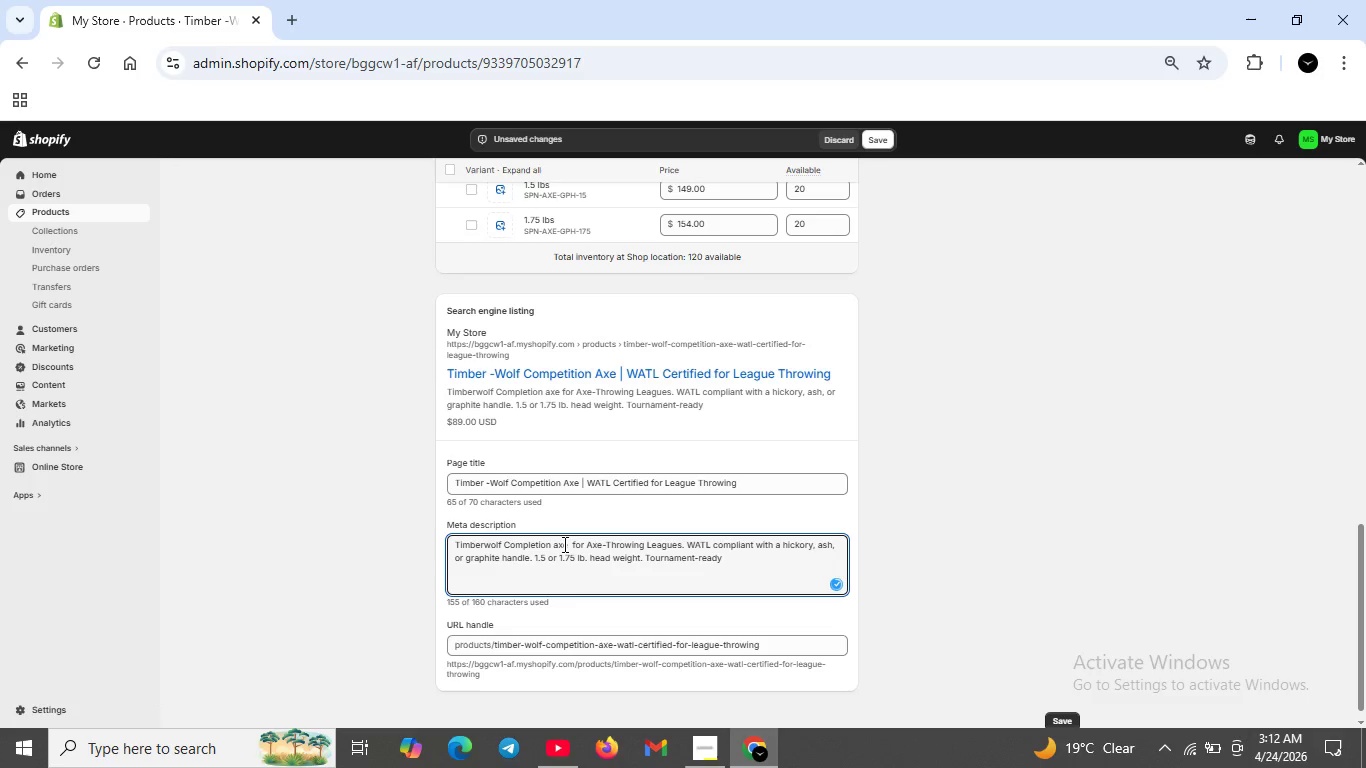 
key(Backspace)
 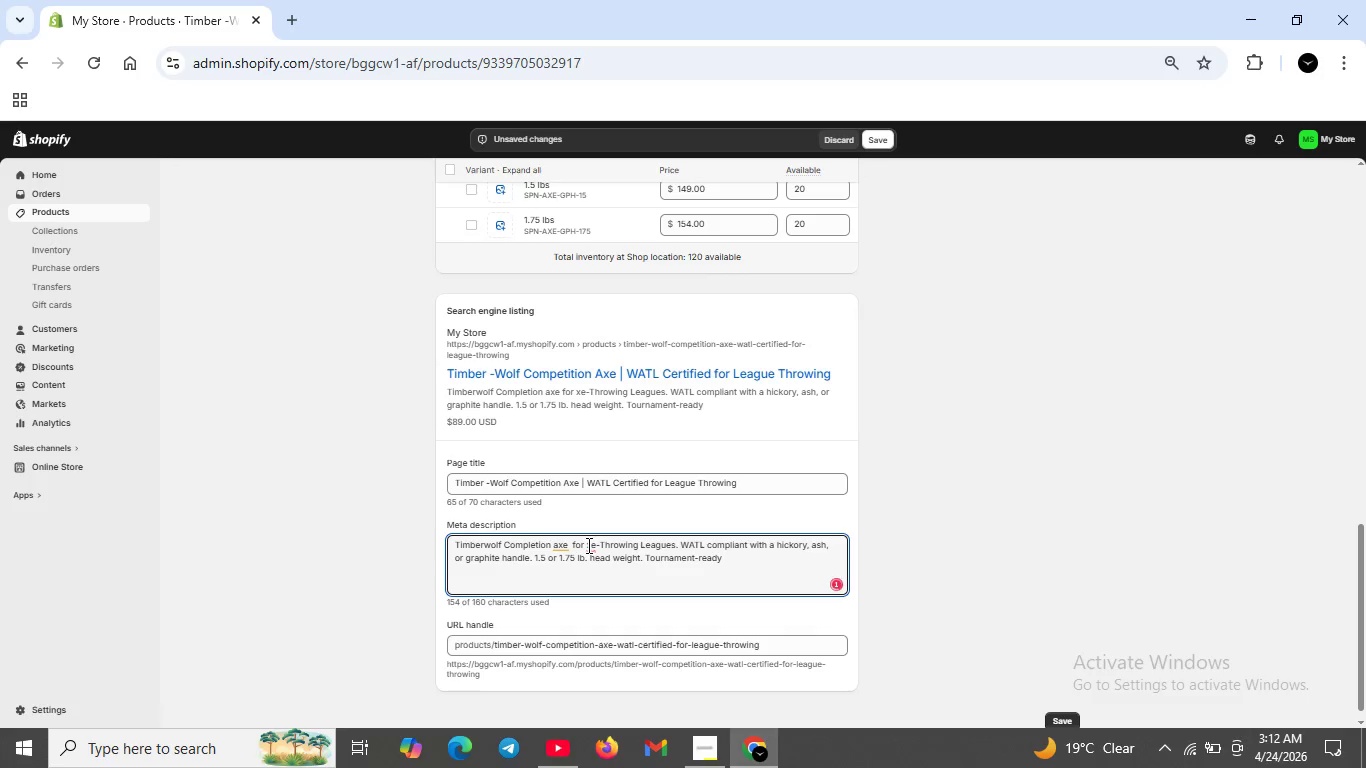 
key(A)
 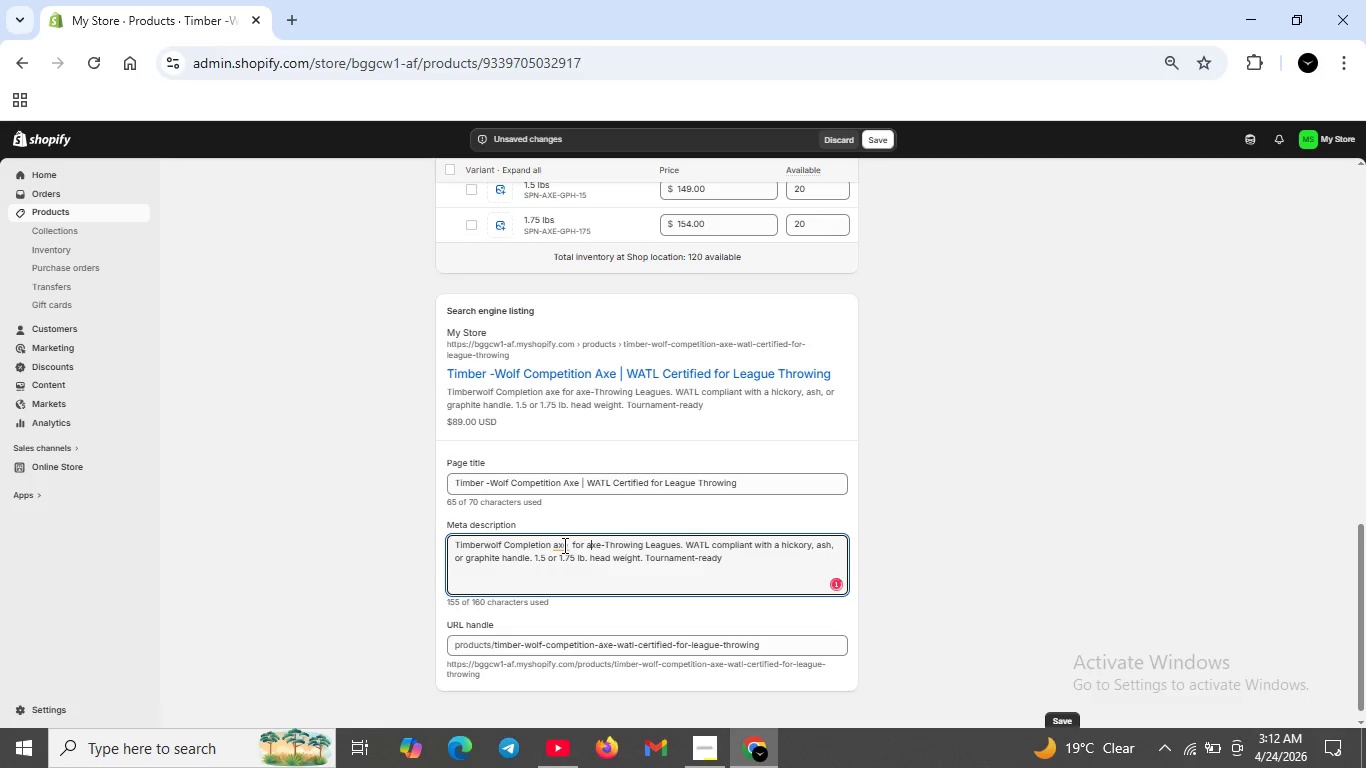 
left_click([563, 545])
 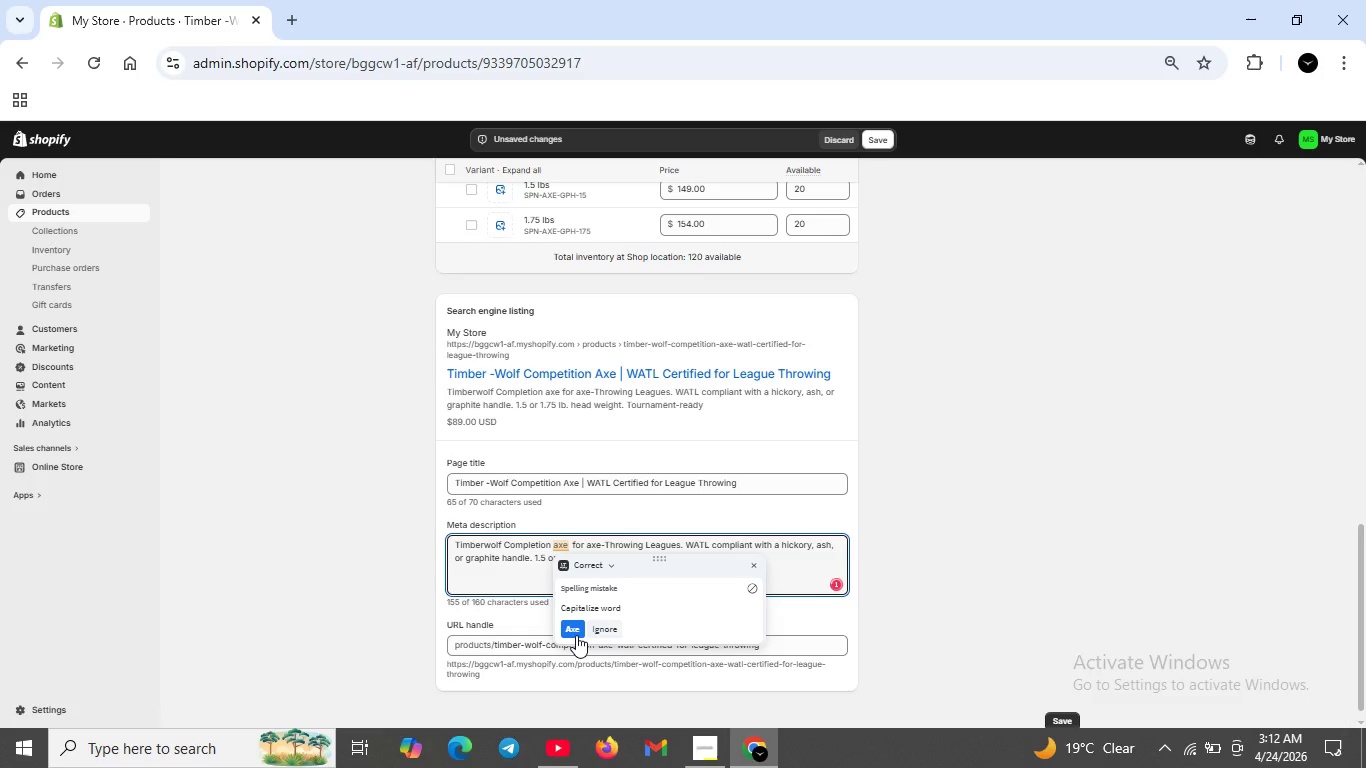 
left_click([576, 635])
 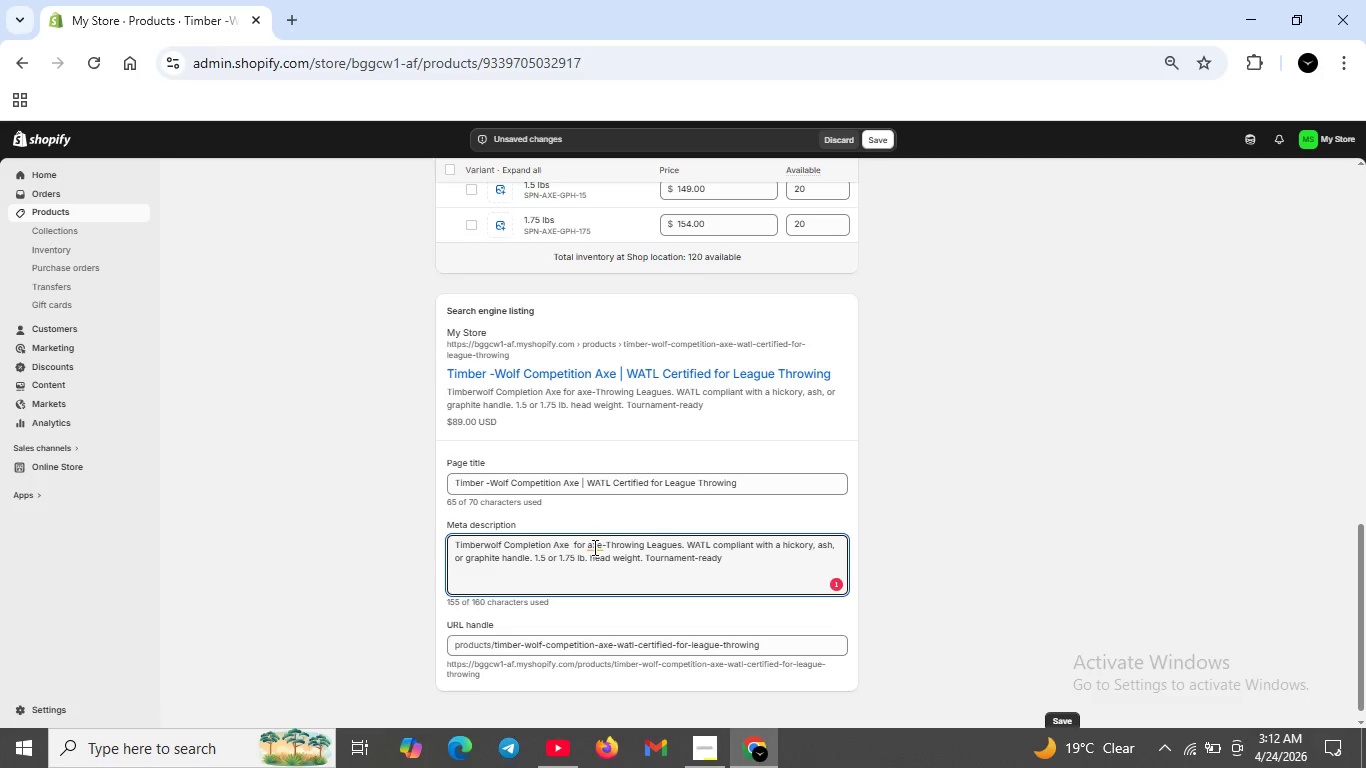 
left_click([596, 544])
 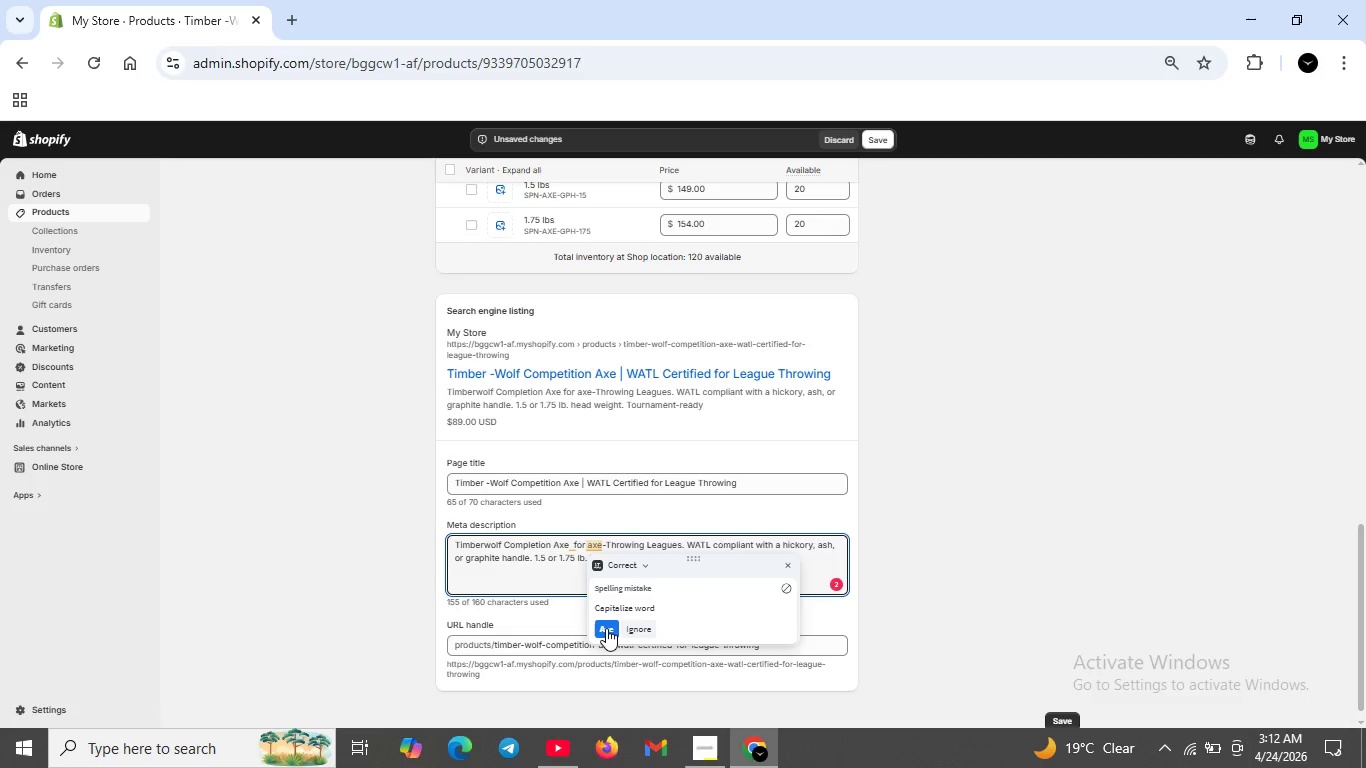 
left_click([606, 628])
 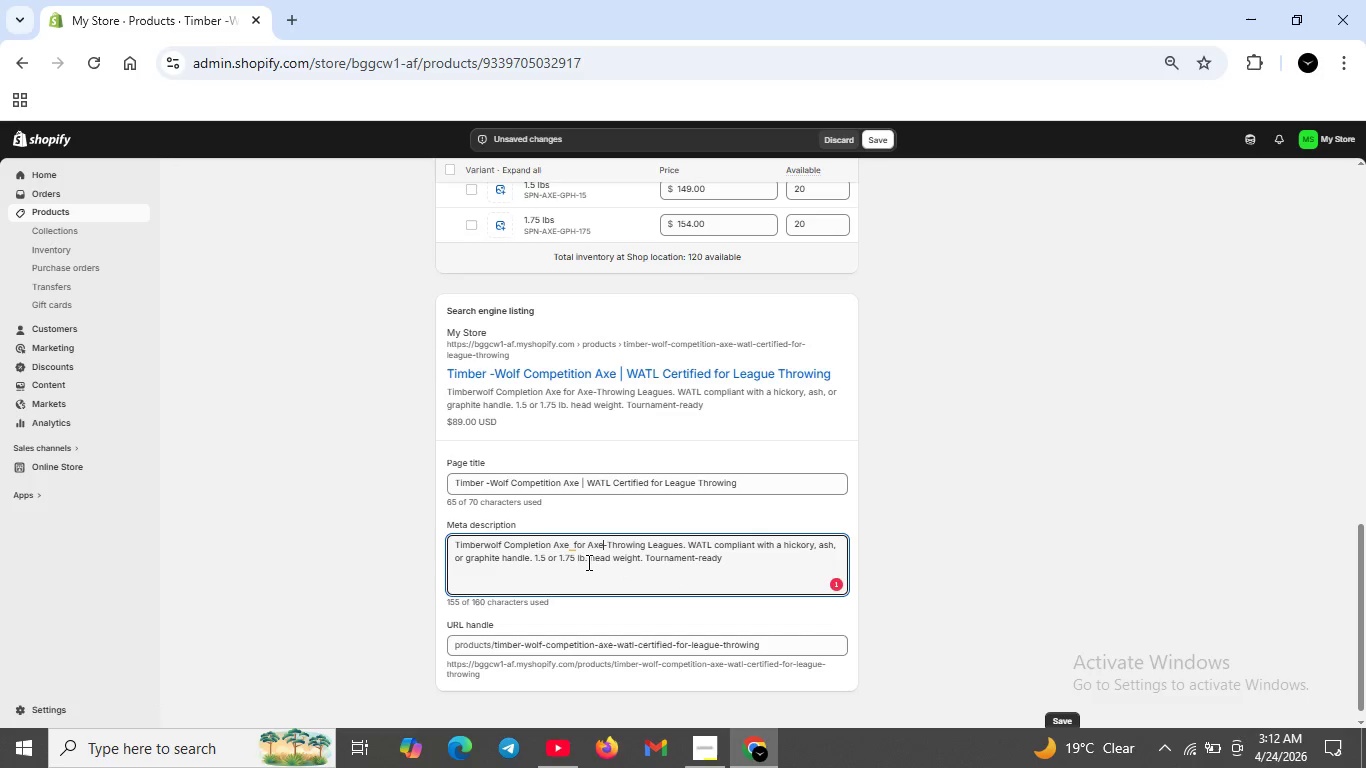 
wait(16.97)
 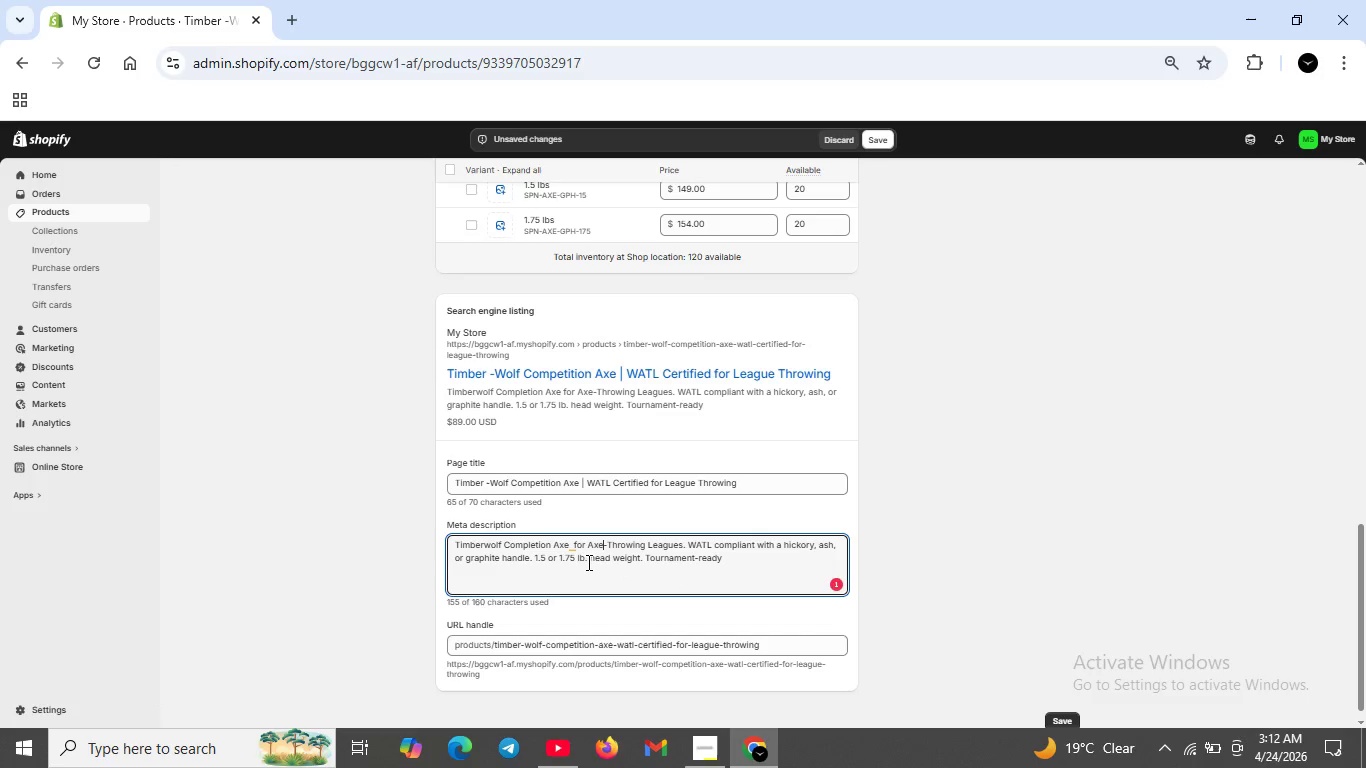 
left_click([752, 561])
 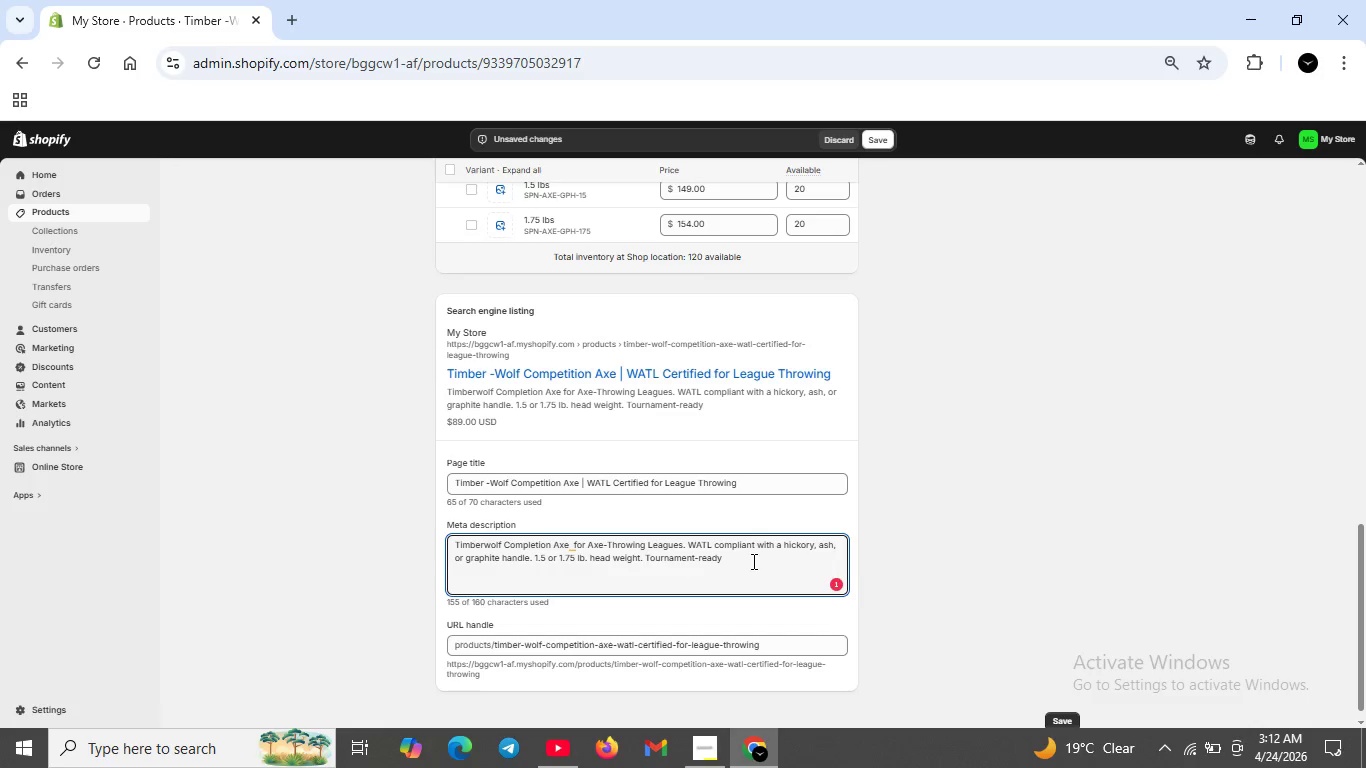 
key(Backspace)
 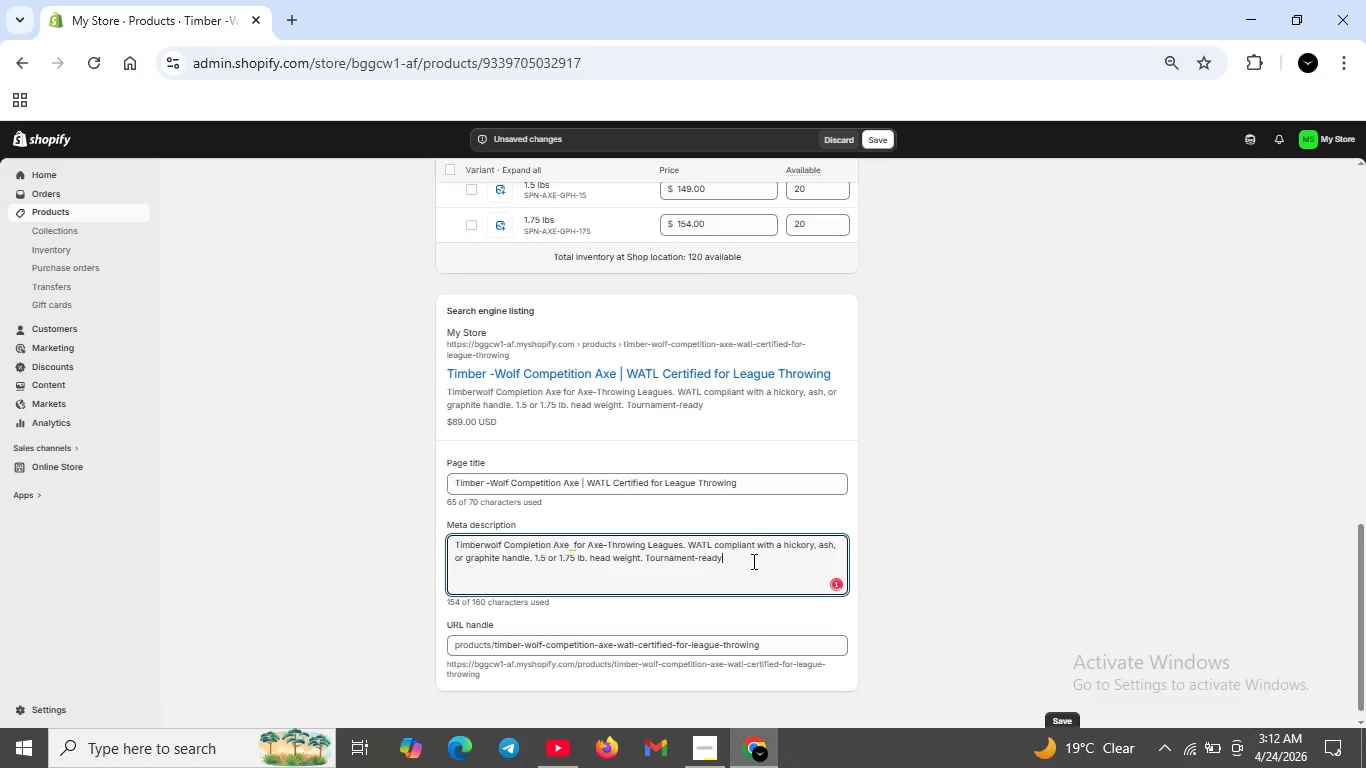 
key(Period)
 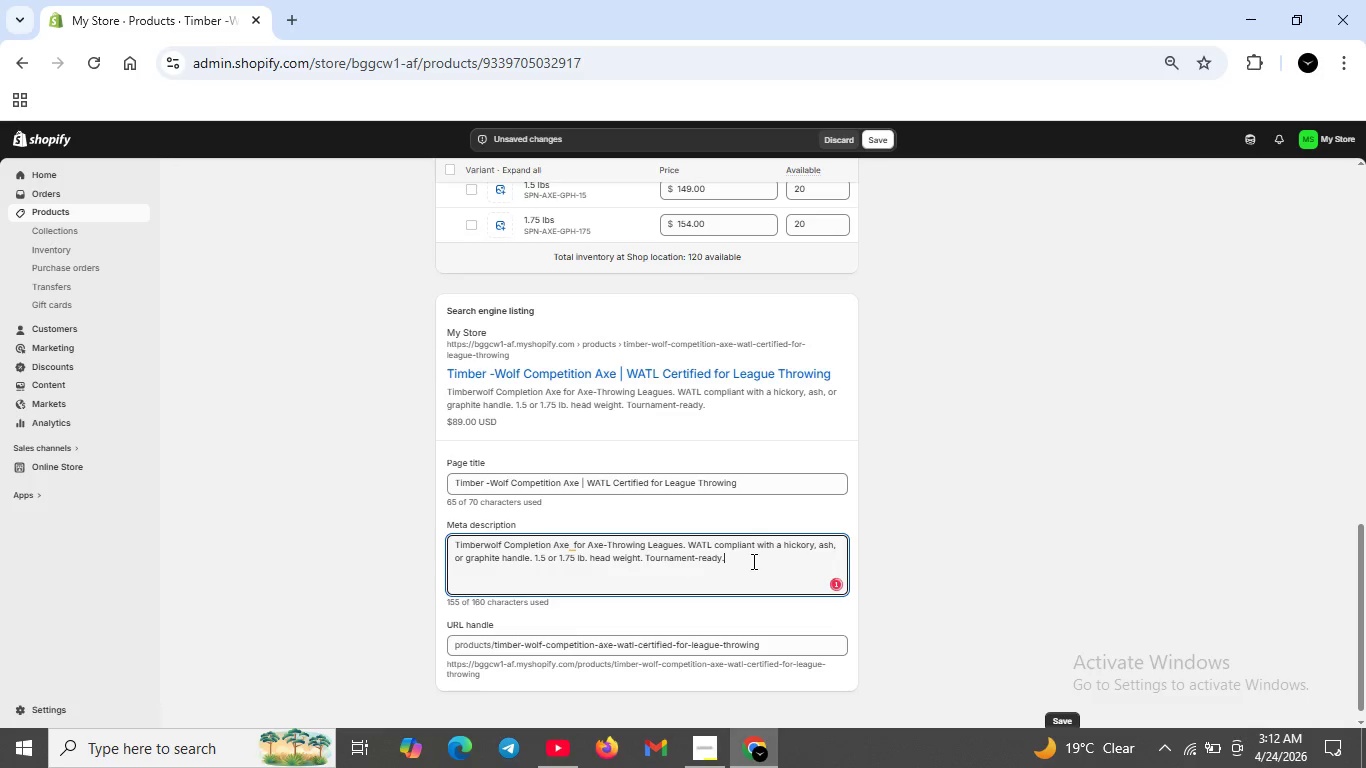 
key(Shift+ShiftRight)
 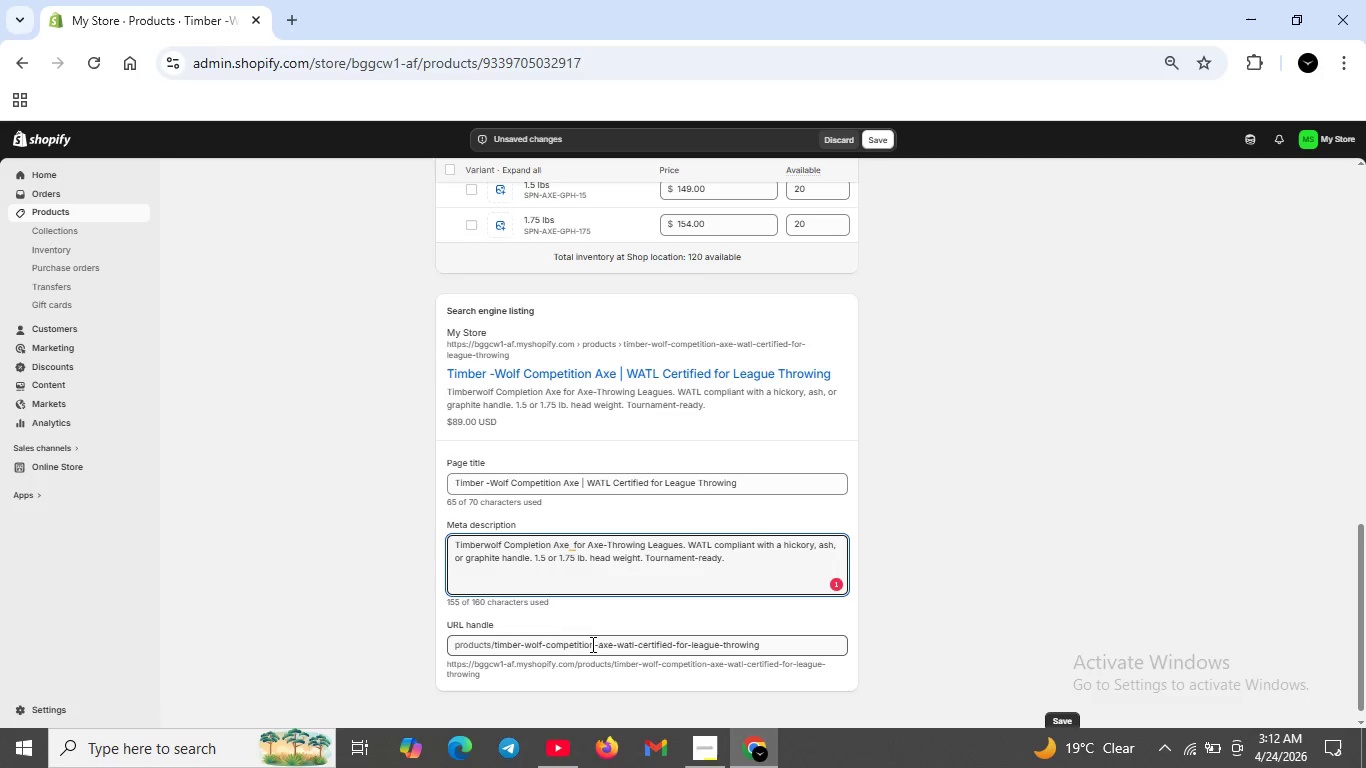 
wait(11.77)
 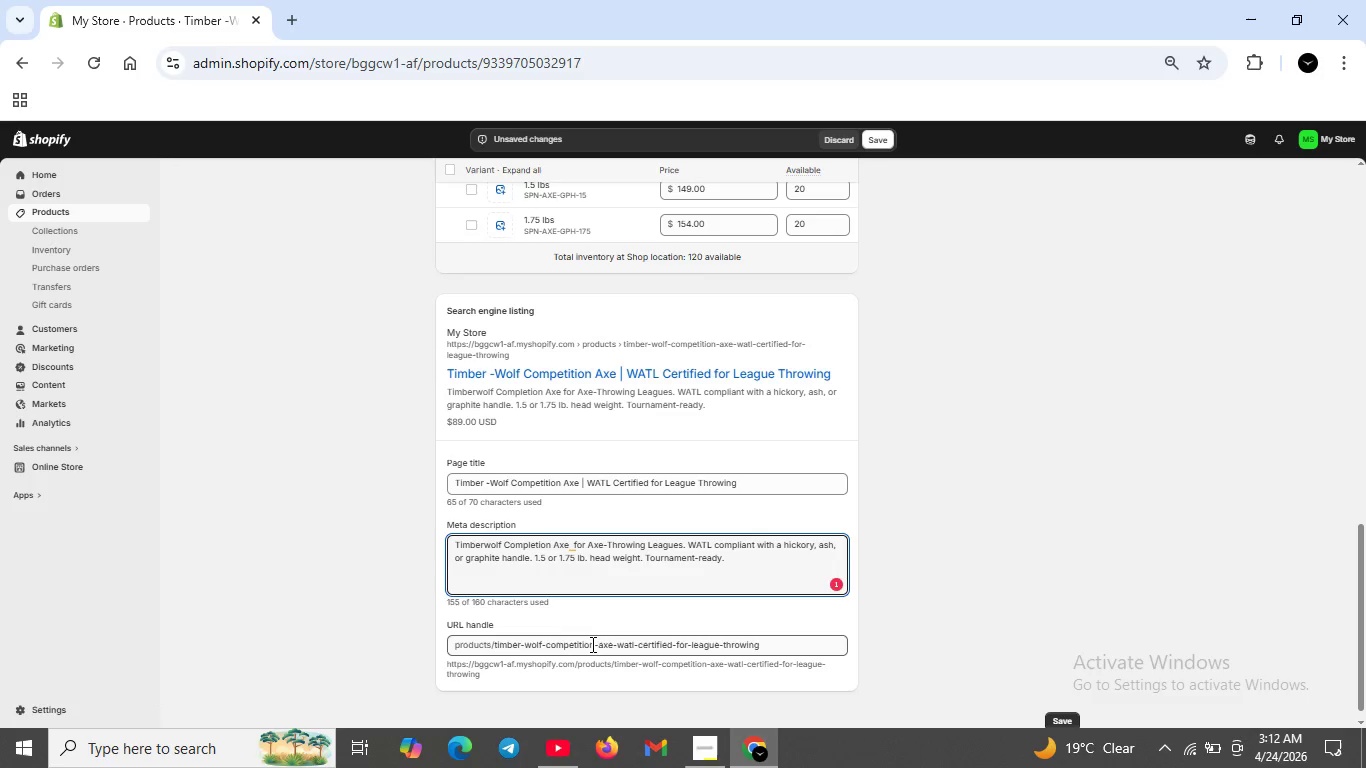 
left_click_drag(start_coordinate=[671, 649], to_coordinate=[764, 643])
 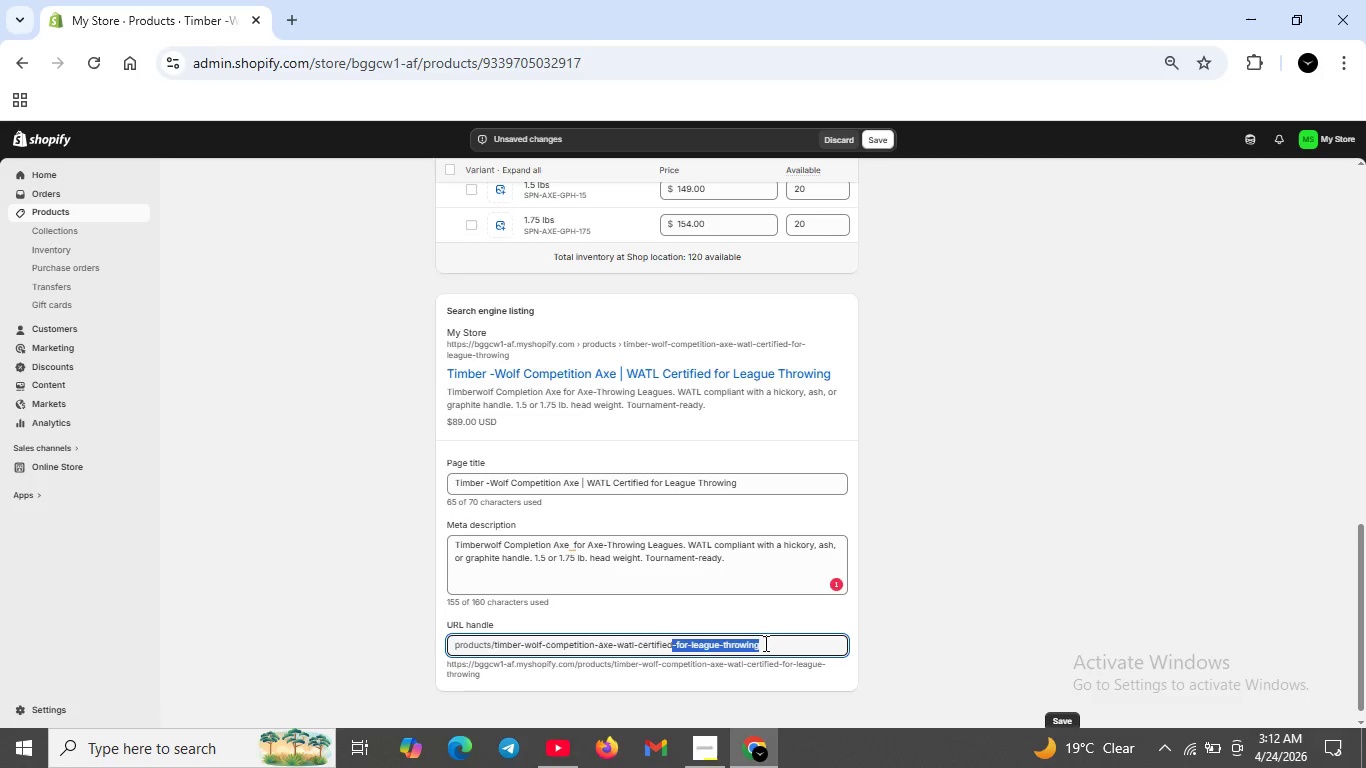 
key(Backspace)
 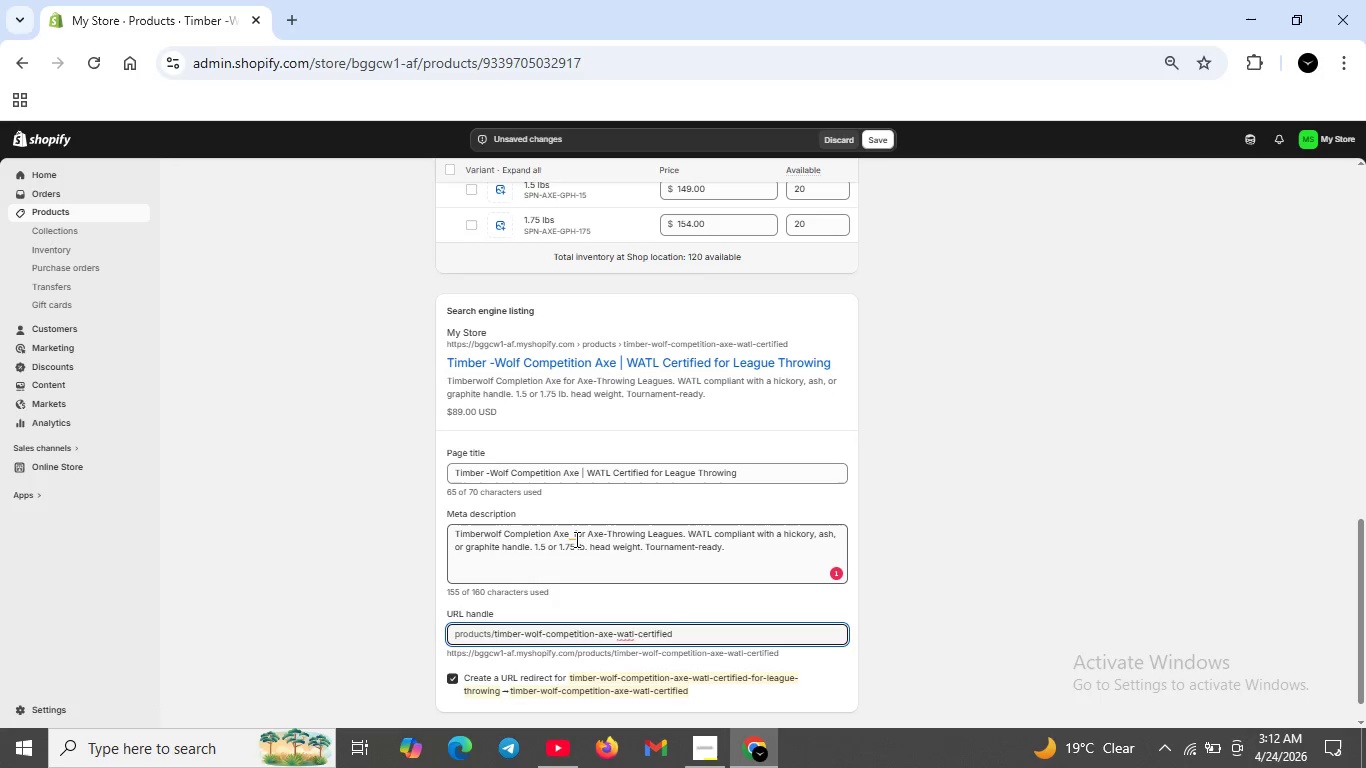 
left_click([570, 534])
 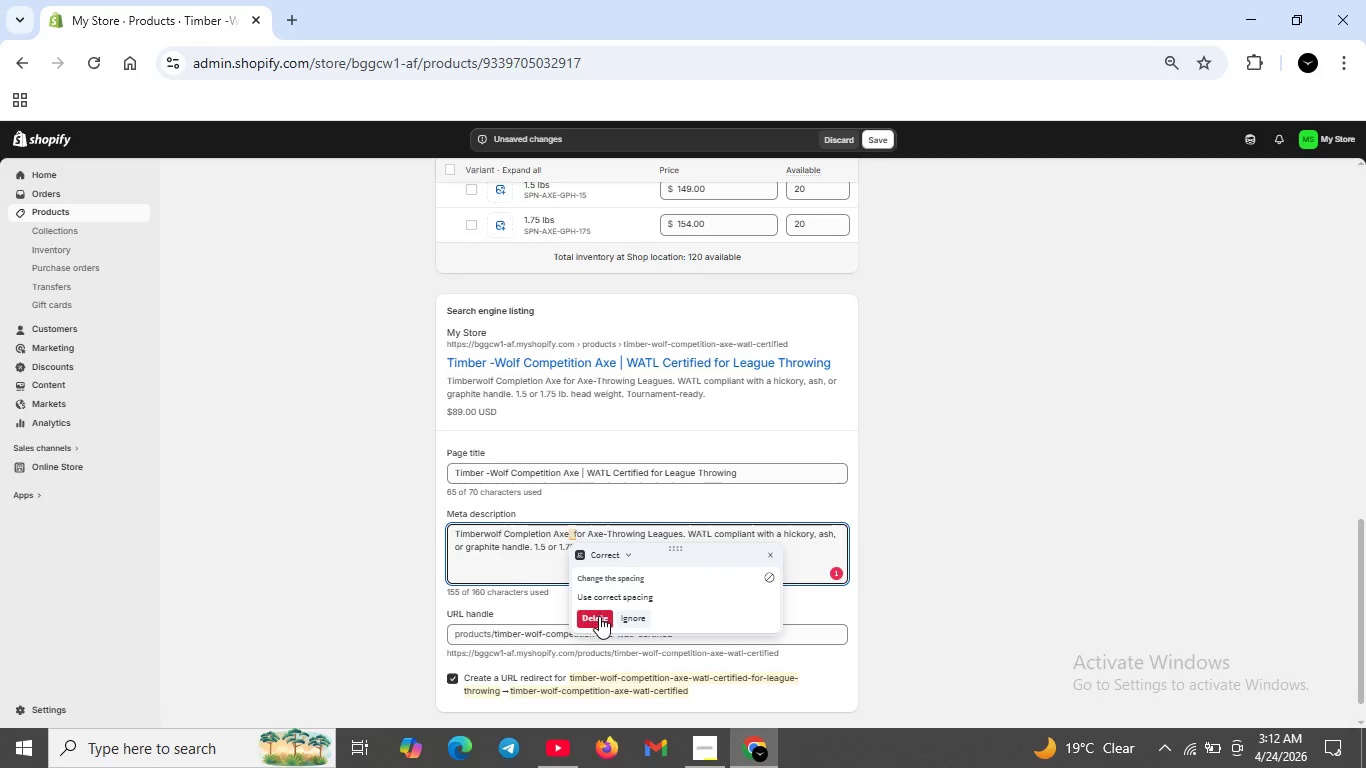 
left_click([599, 616])
 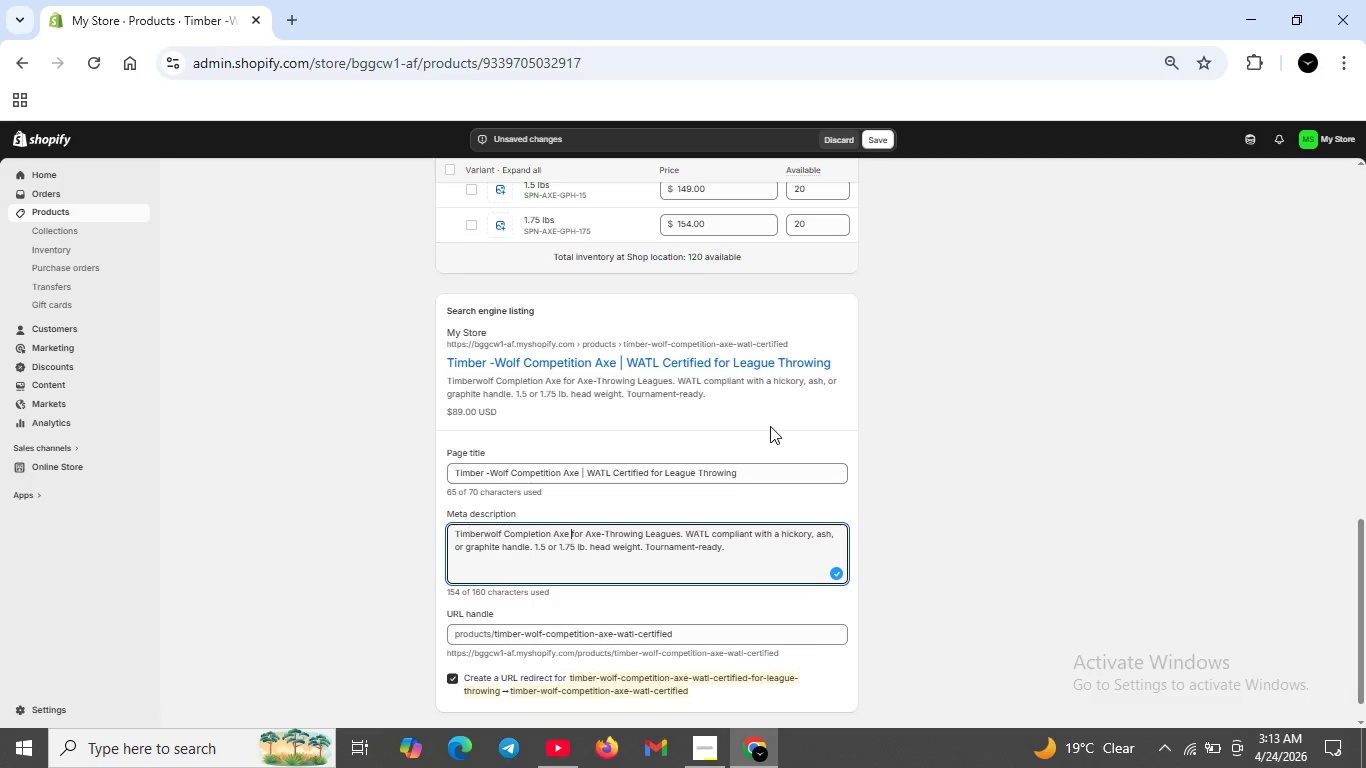 
wait(8.72)
 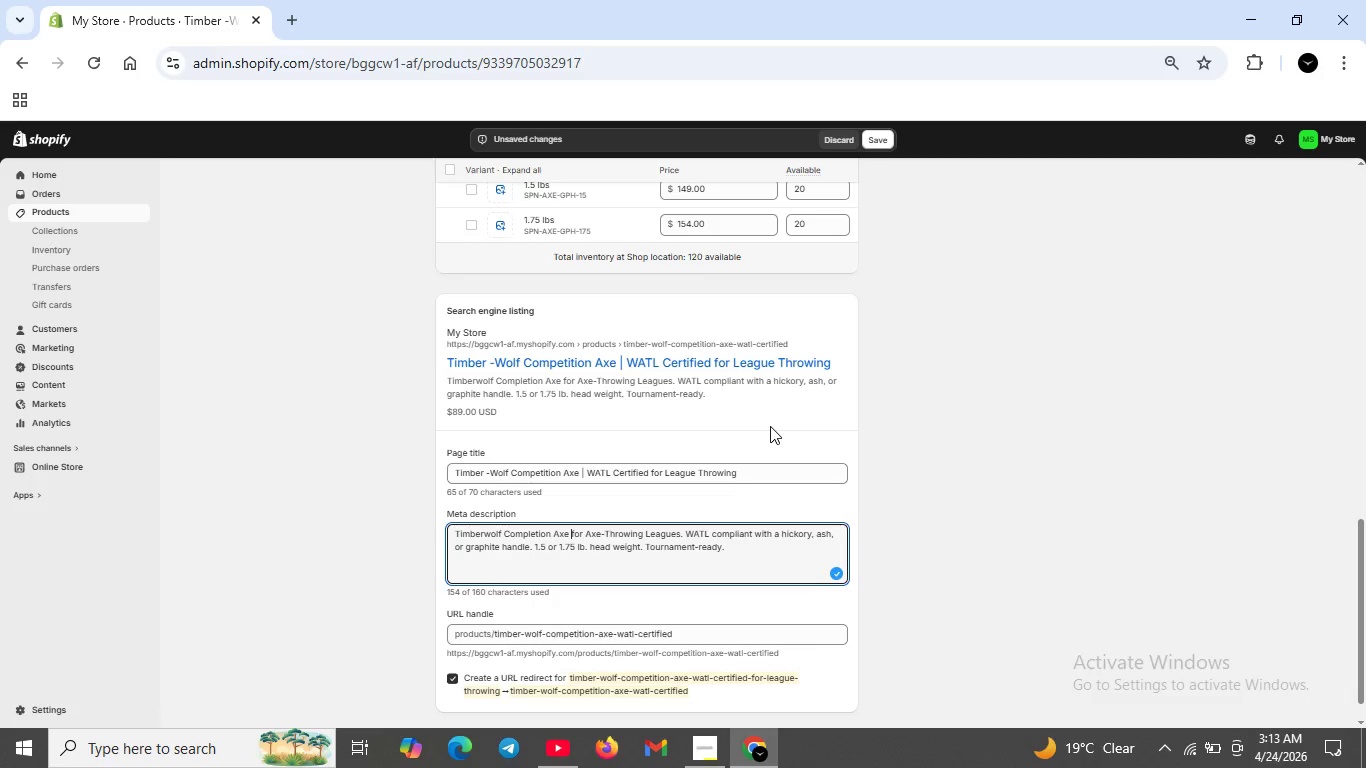 
scroll: coordinate [666, 447], scroll_direction: up, amount: 2.0
 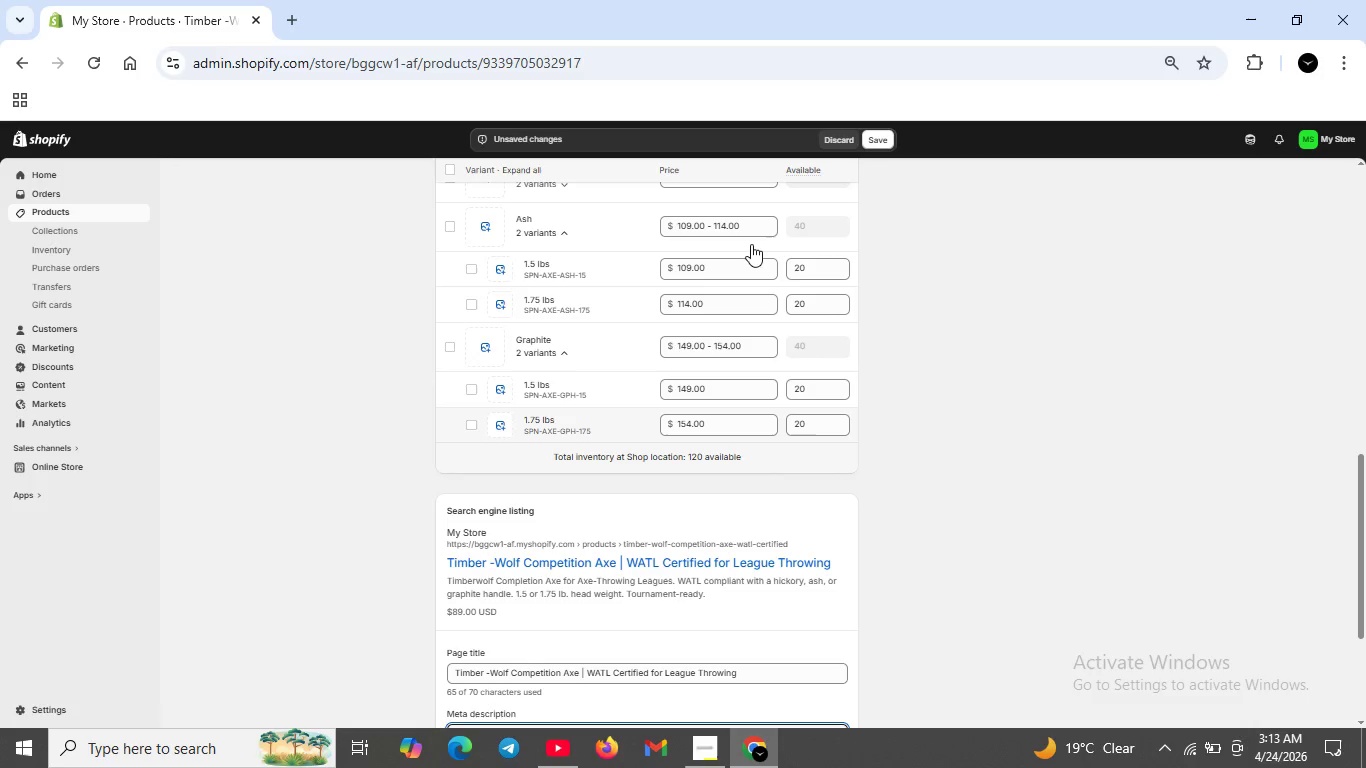 
left_click([876, 136])
 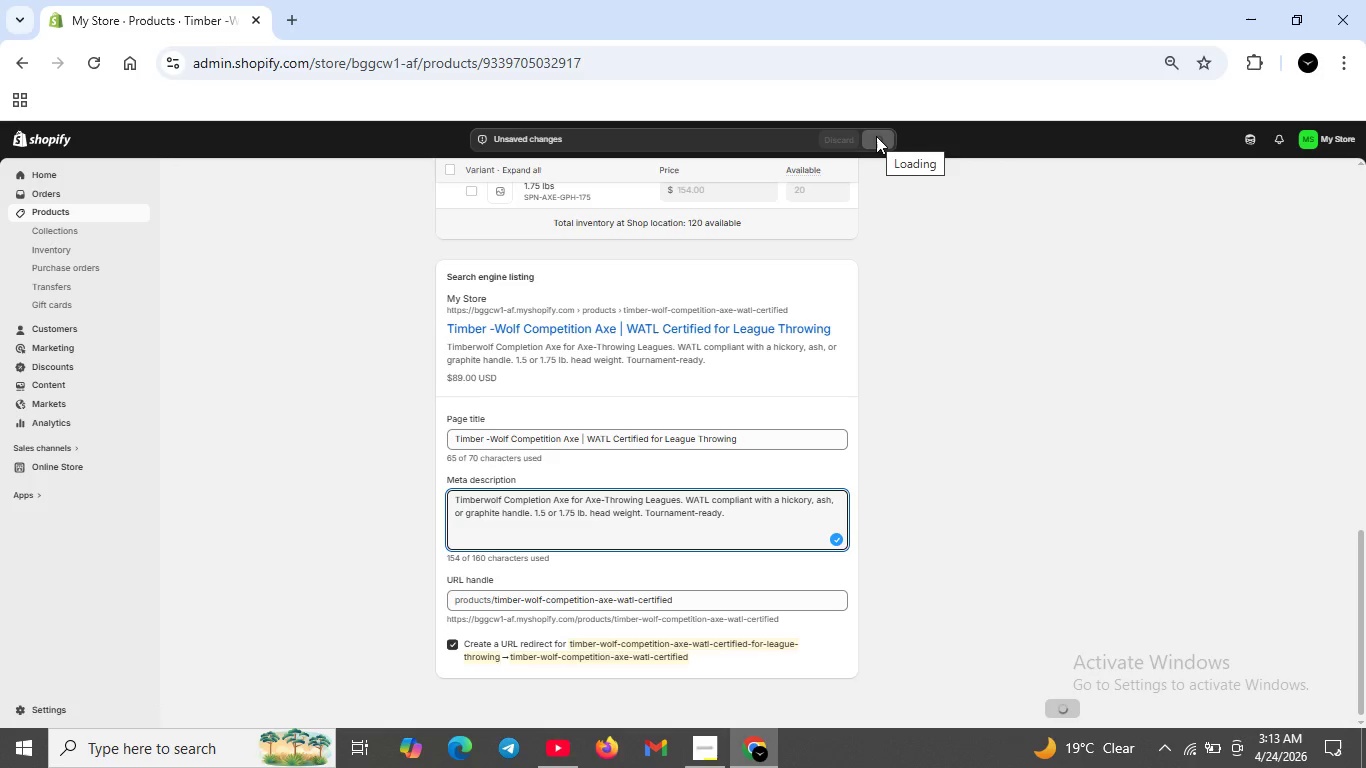 
wait(5.22)
 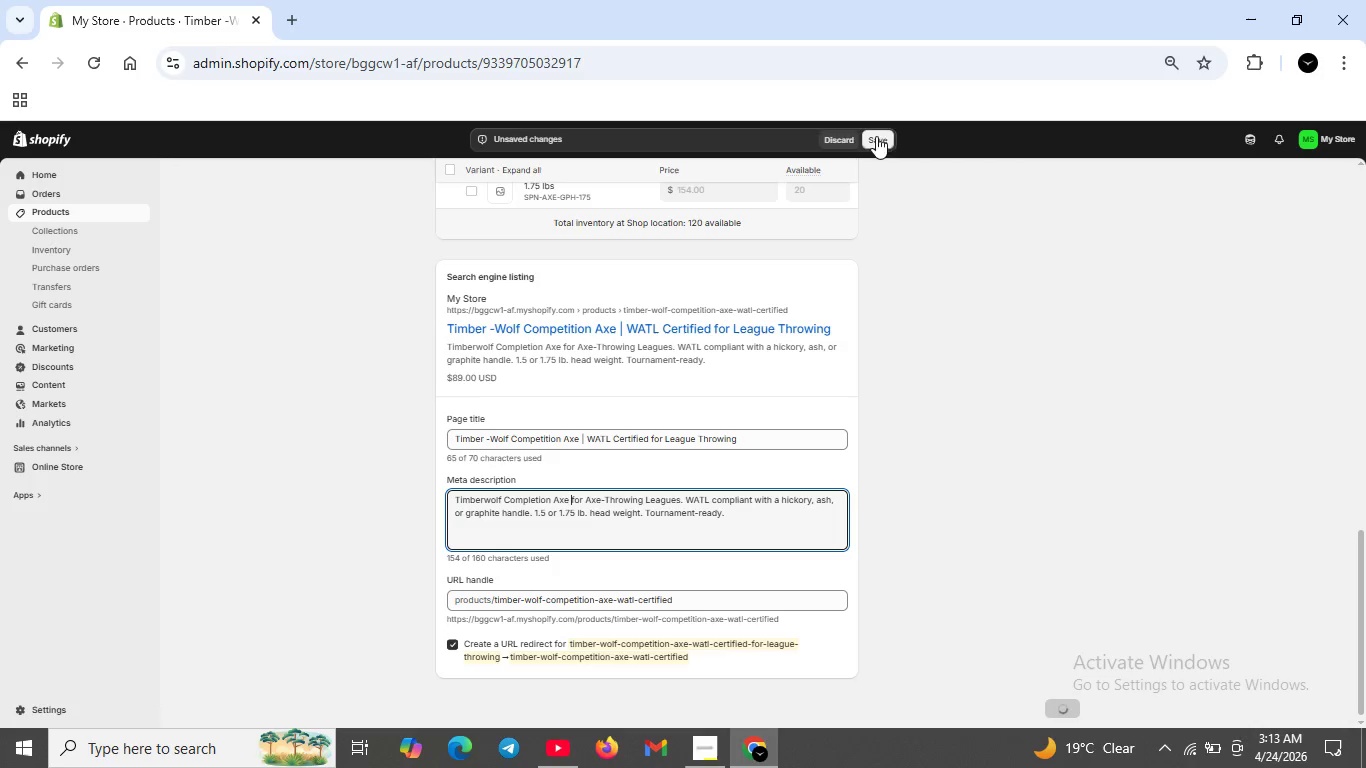 
scroll: coordinate [540, 266], scroll_direction: up, amount: 13.0
 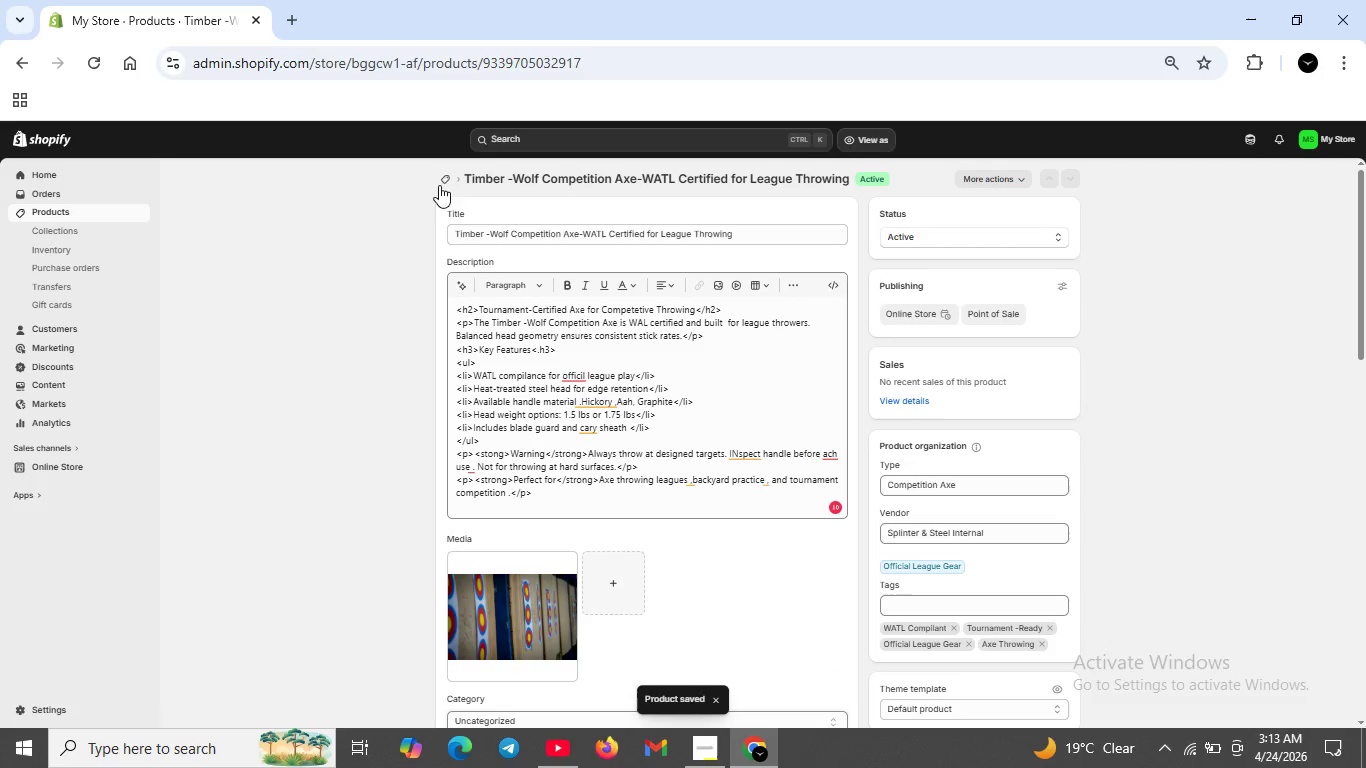 
left_click([442, 173])
 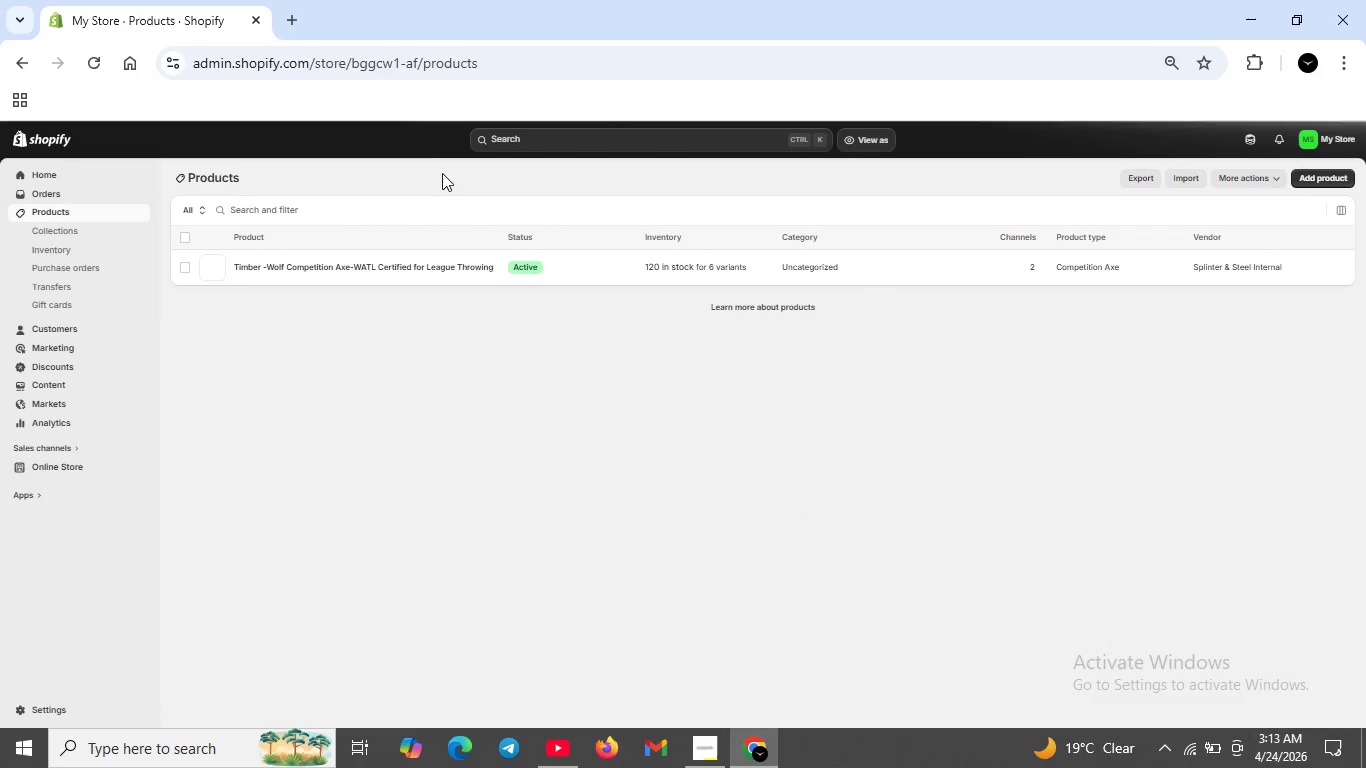 
left_click([384, 266])
 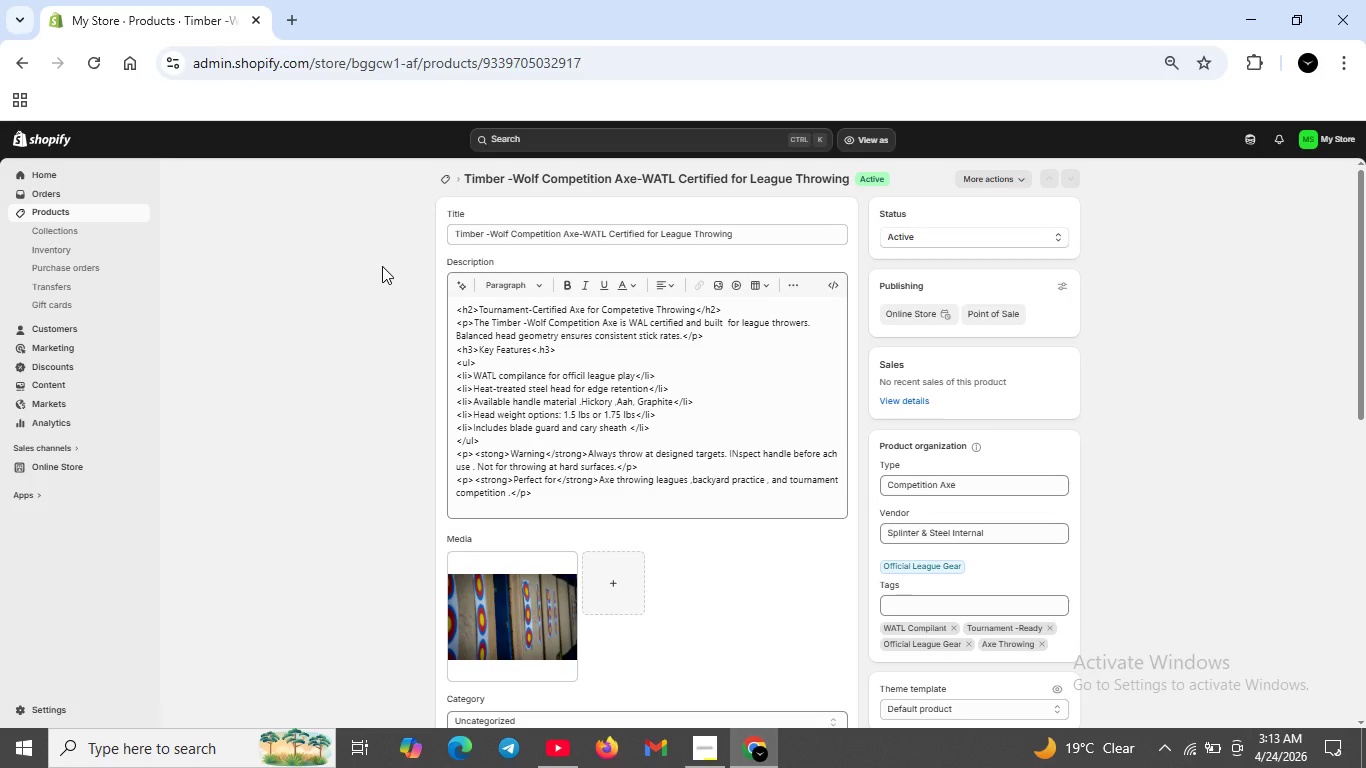 
wait(10.58)
 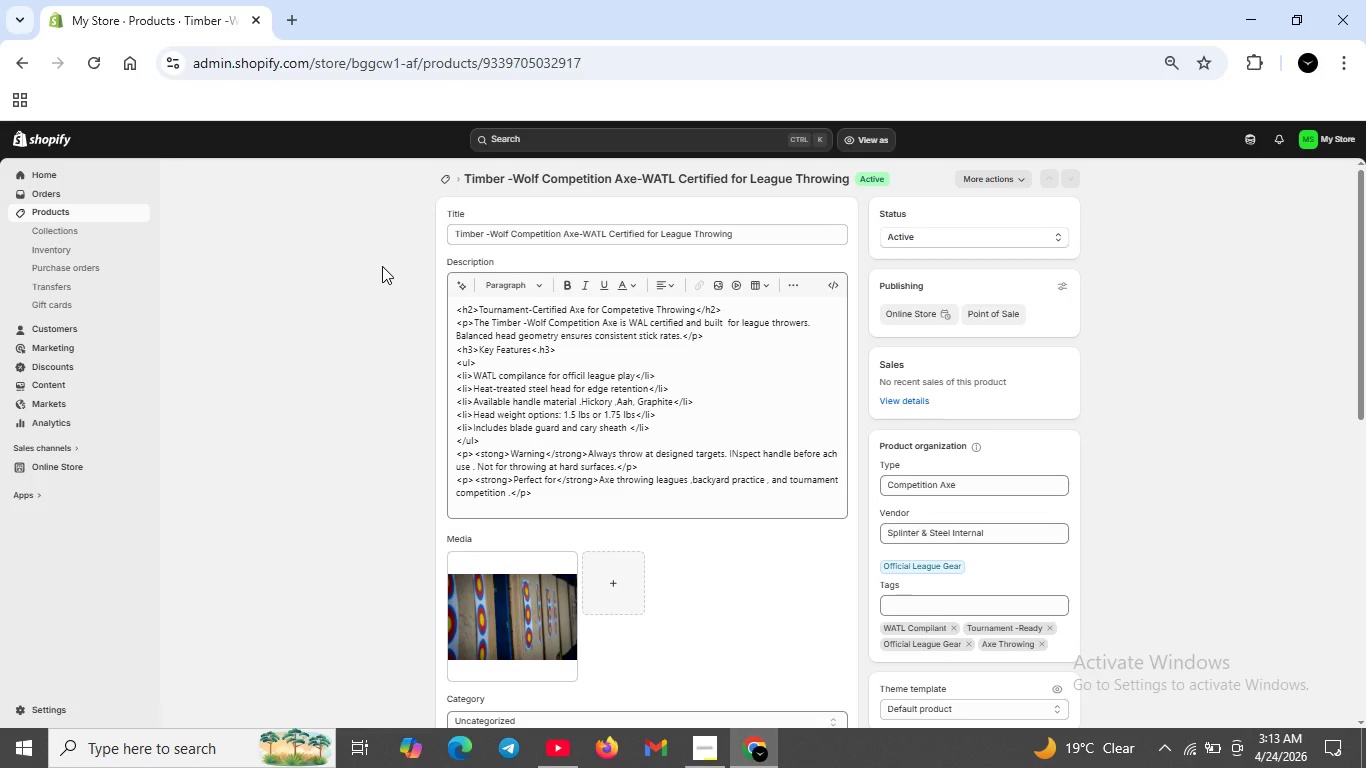 
left_click([582, 377])
 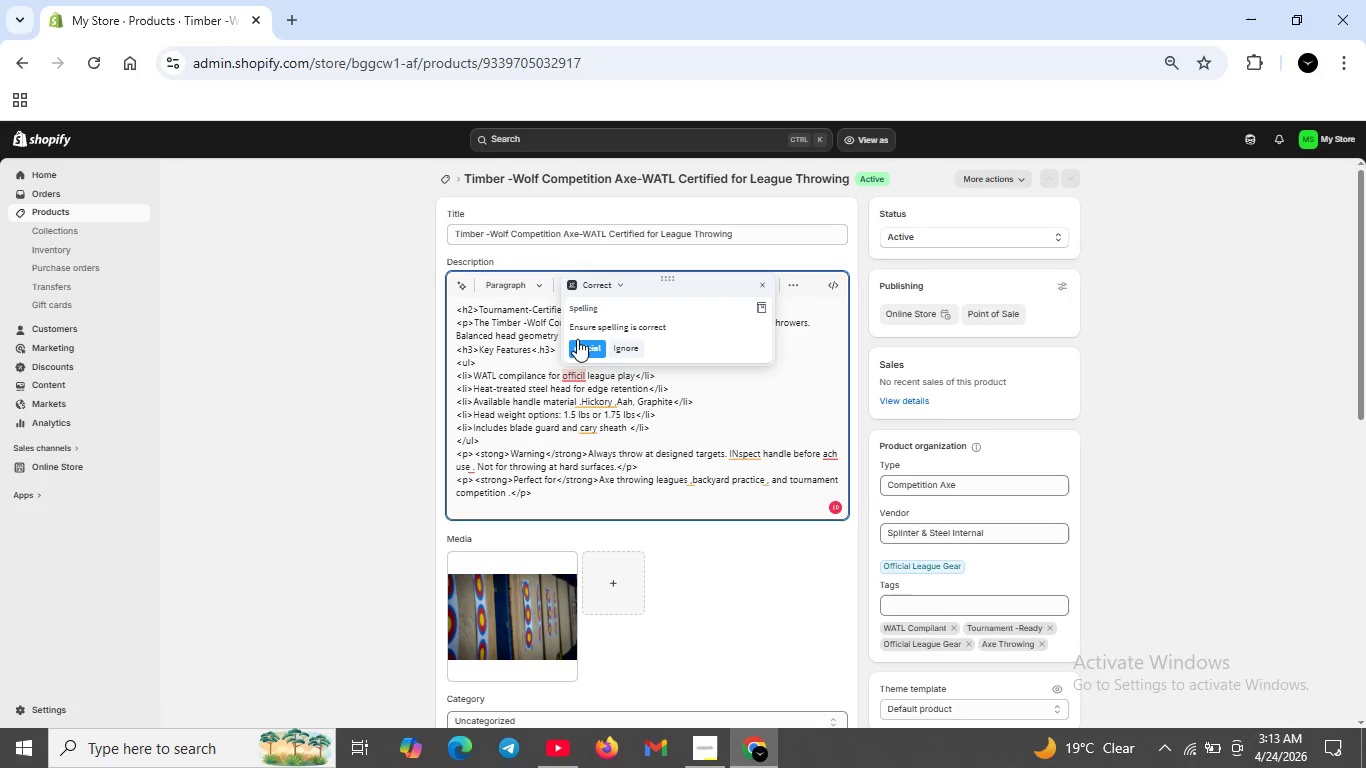 
left_click_drag(start_coordinate=[577, 339], to_coordinate=[582, 339])
 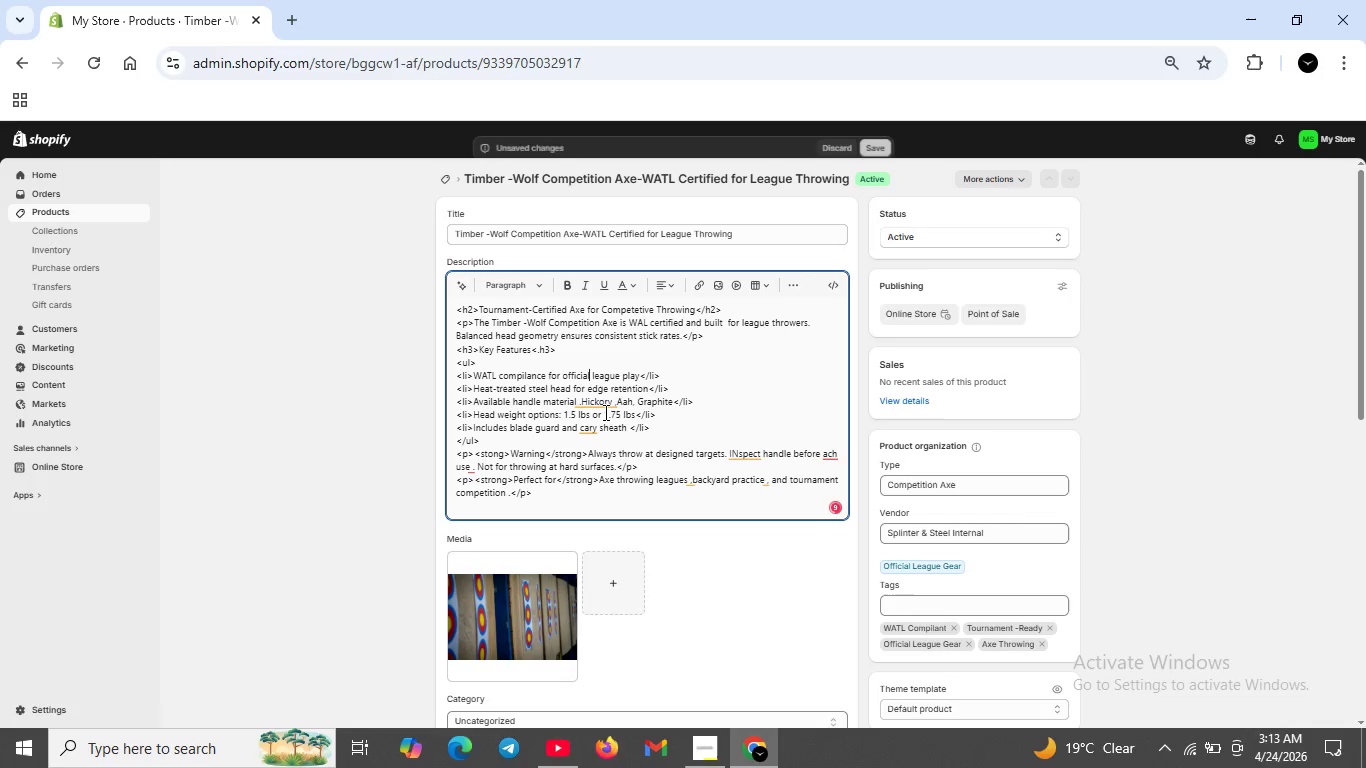 
left_click([599, 408])
 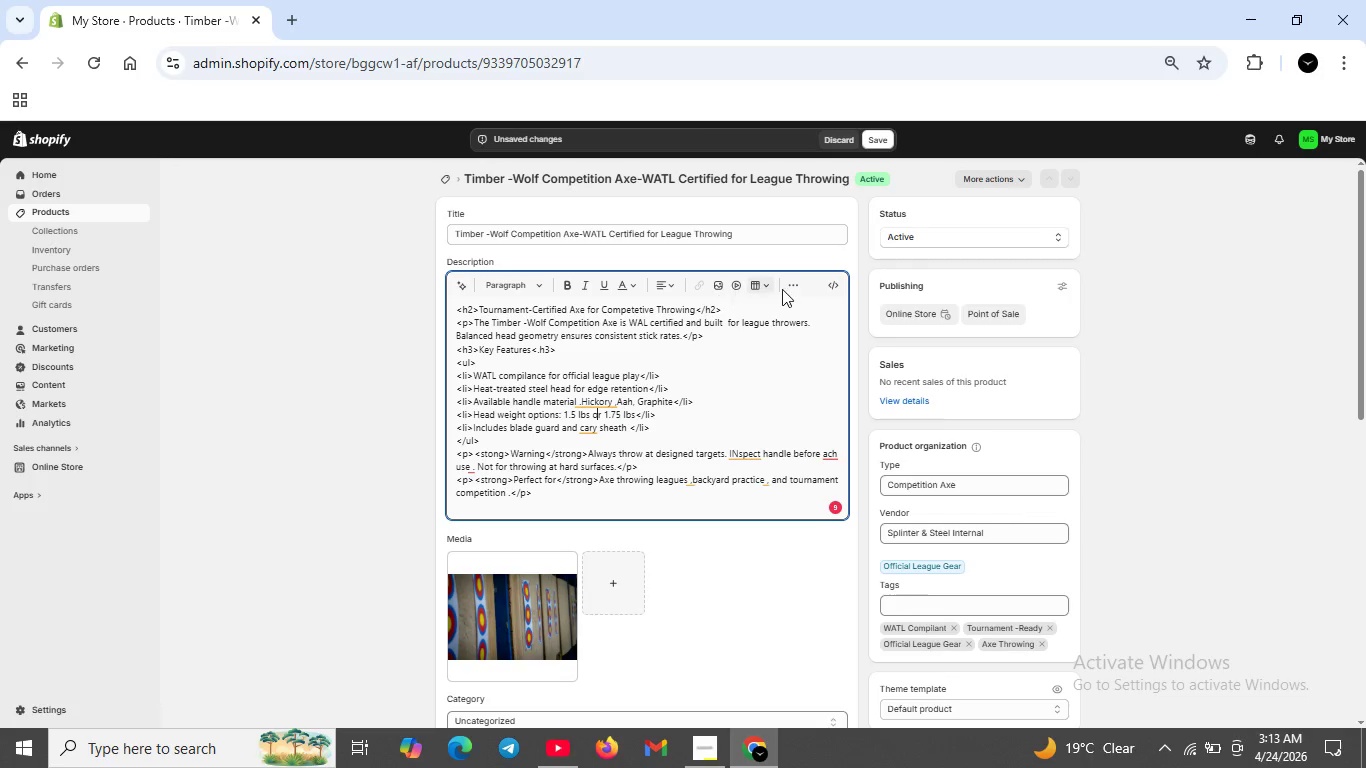 
left_click([831, 281])
 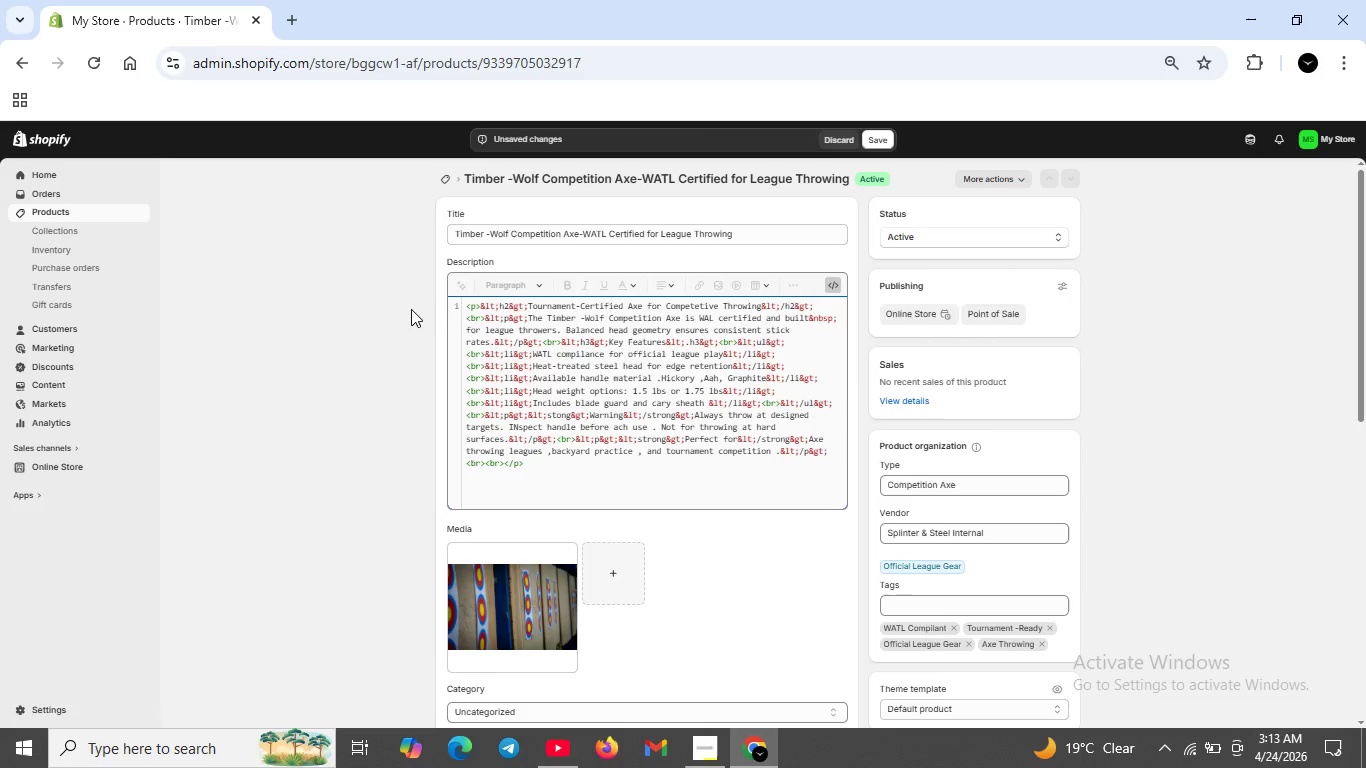 
left_click_drag(start_coordinate=[468, 305], to_coordinate=[546, 475])
 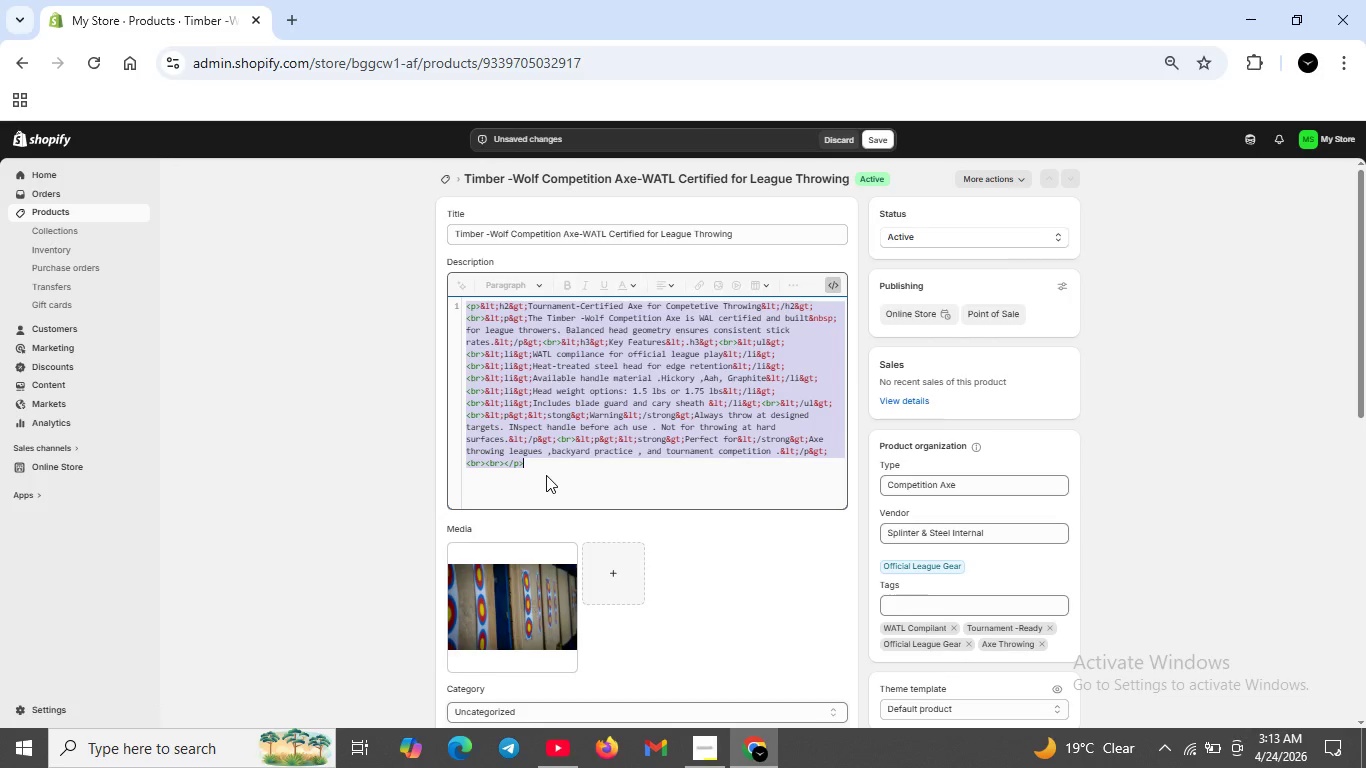 
key(Backspace)
 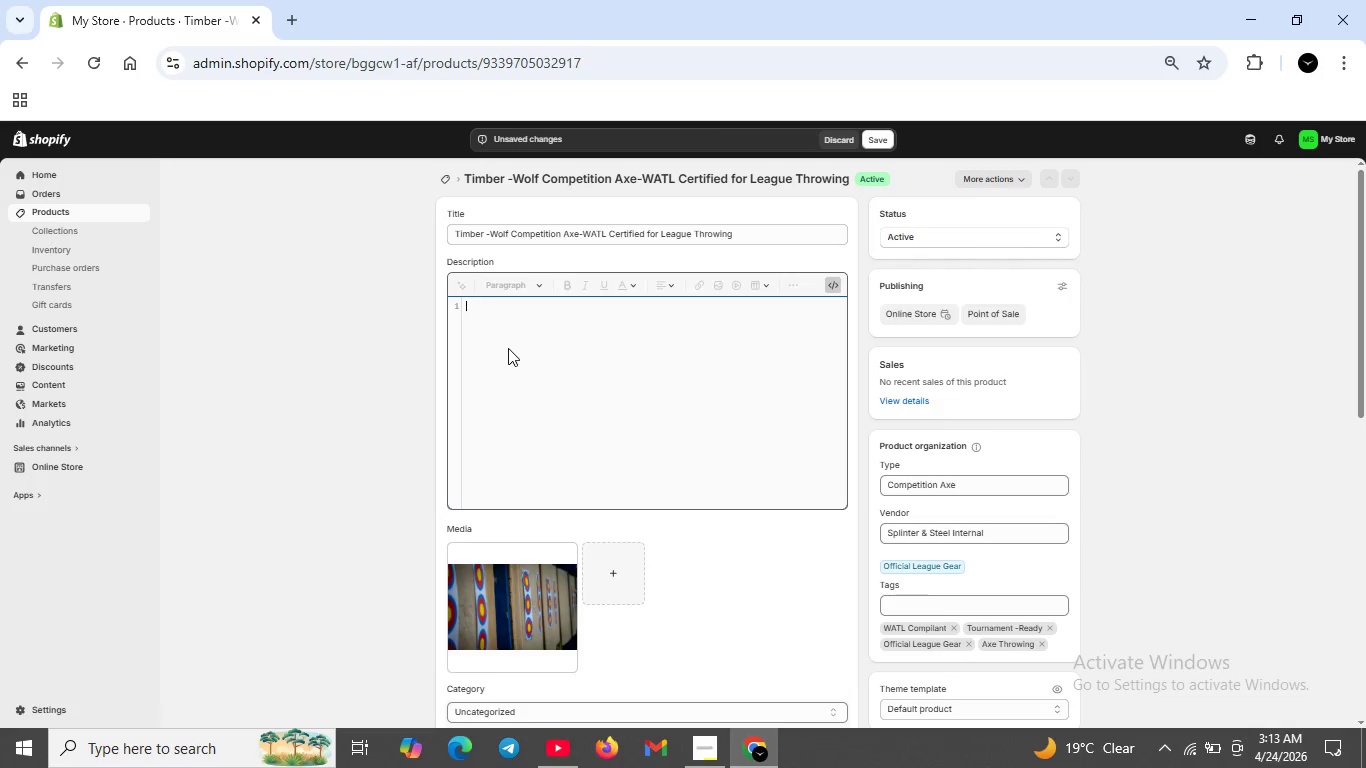 
left_click([504, 320])
 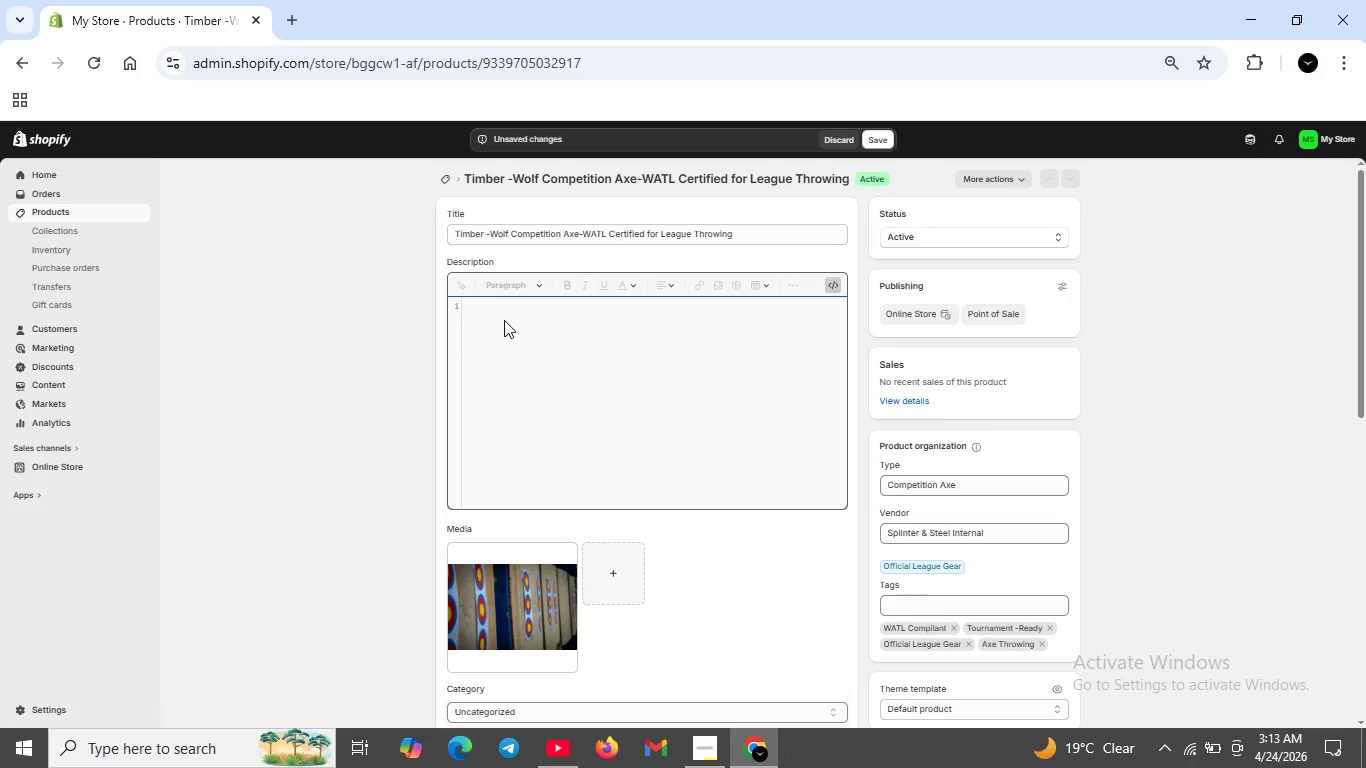 
type(<h2>)
 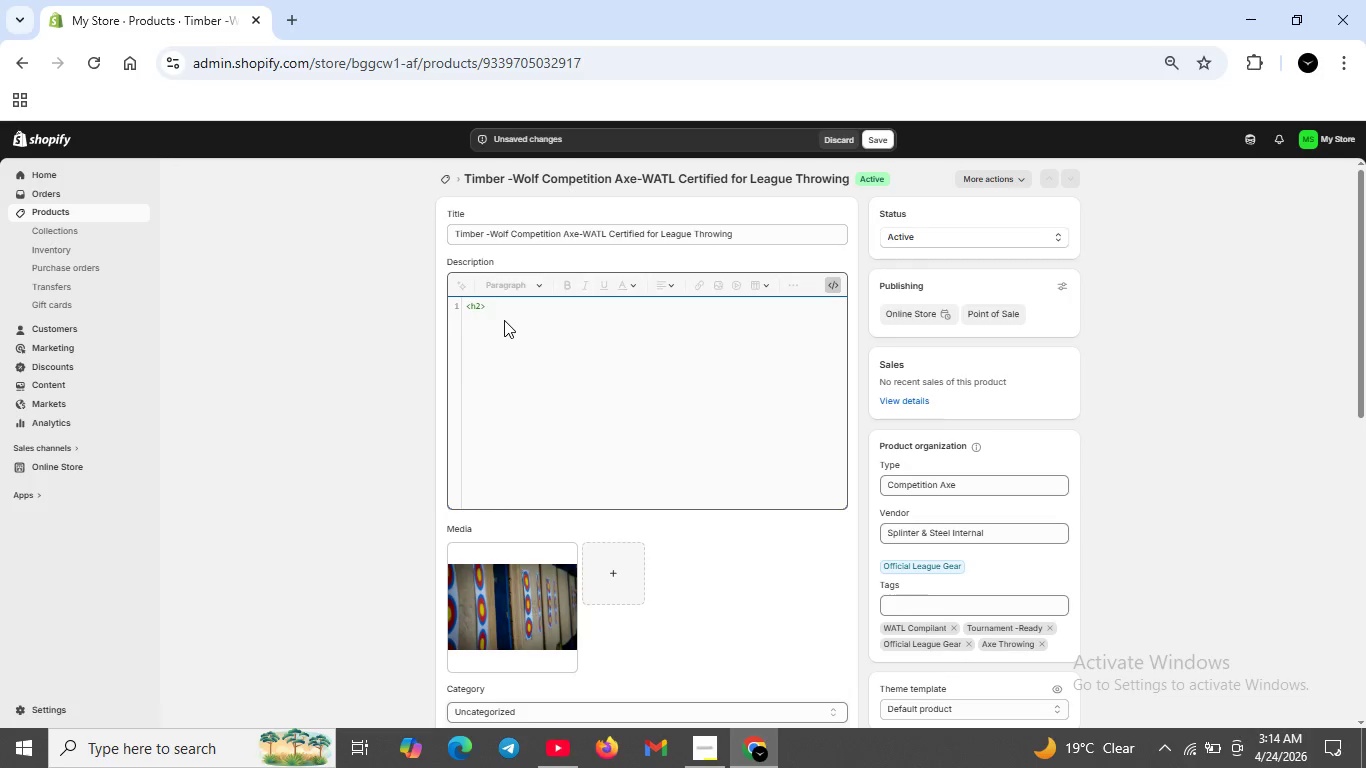 
wait(11.66)
 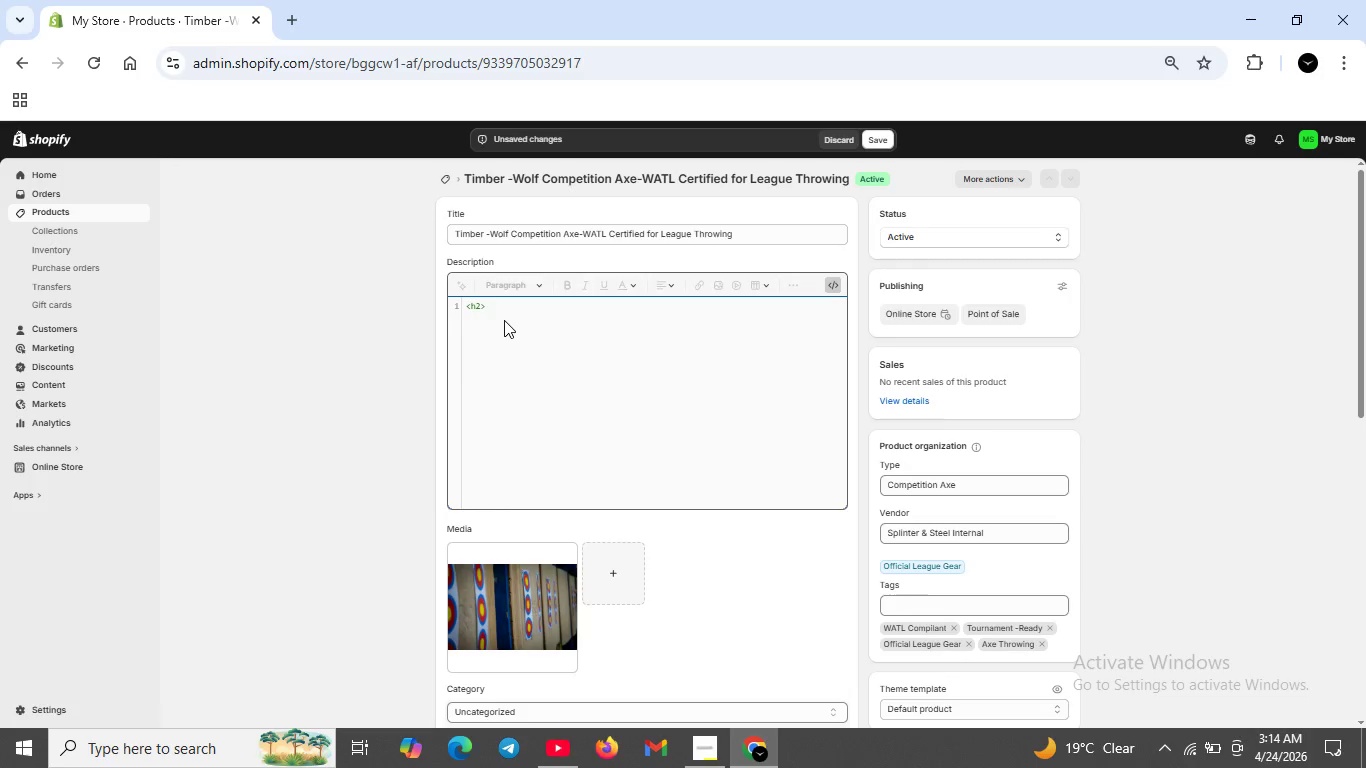 
type(Turnament )
key(Backspace)
key(Backspace)
key(Backspace)
key(Backspace)
key(Backspace)
key(Backspace)
key(Backspace)
key(Backspace)
key(Backspace)
type(ournament -)
key(Backspace)
type([Insert])
key(Backspace)
type(-Cerit)
key(Backspace)
type(fied Axe for c)
key(Backspace)
type(Competetive Throwing </h2?)
 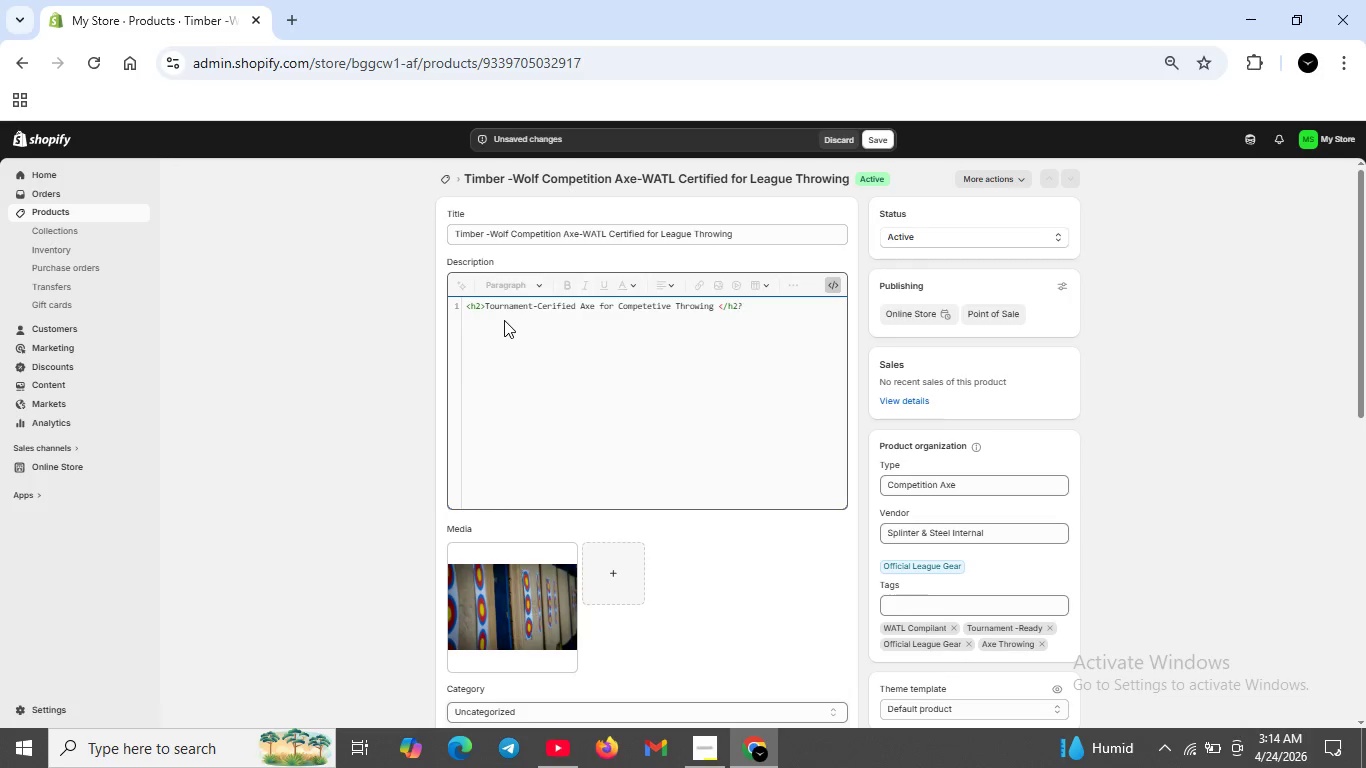 
key(Shift+Enter)
 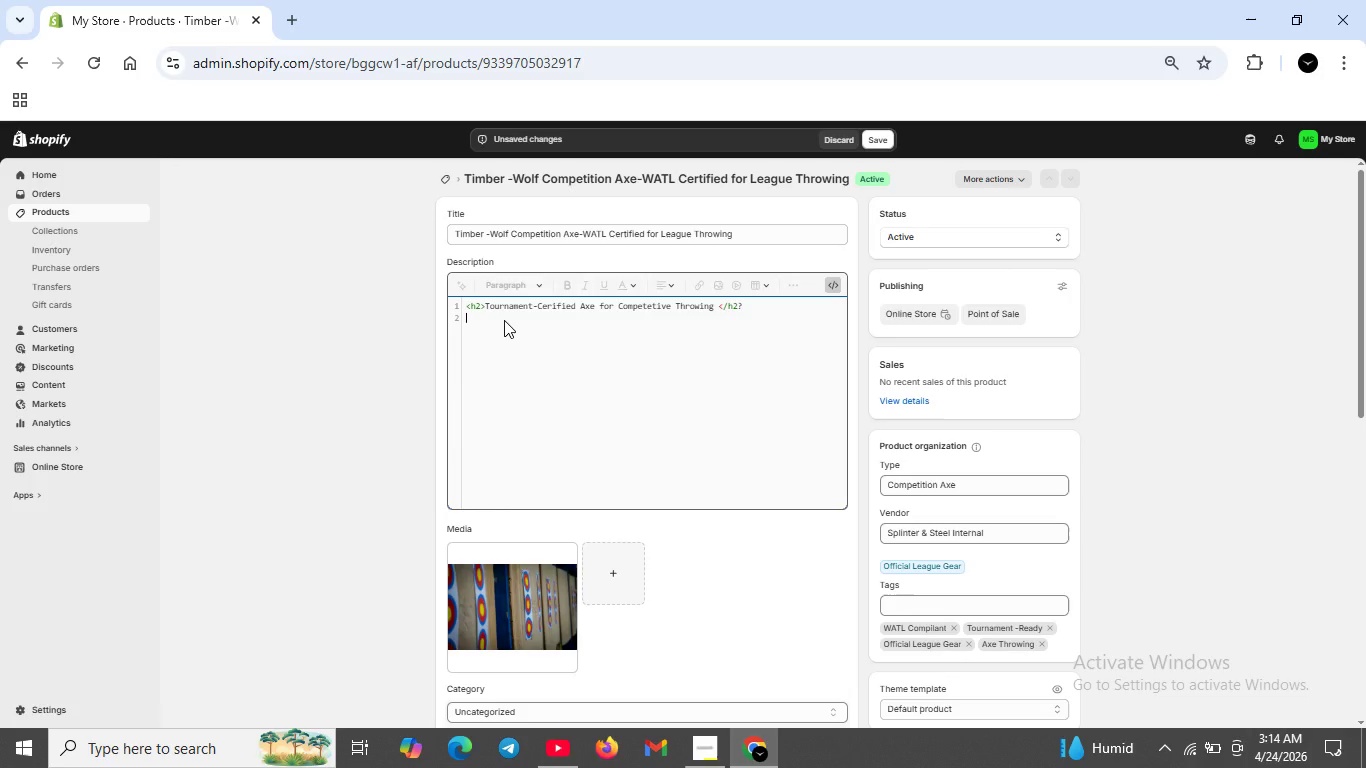 
type(<p>The Timbr -Wolf Competiot)
key(Backspace)
key(Backspace)
type(tion Axe is WATL certfied and built for league throwers.Bal)
 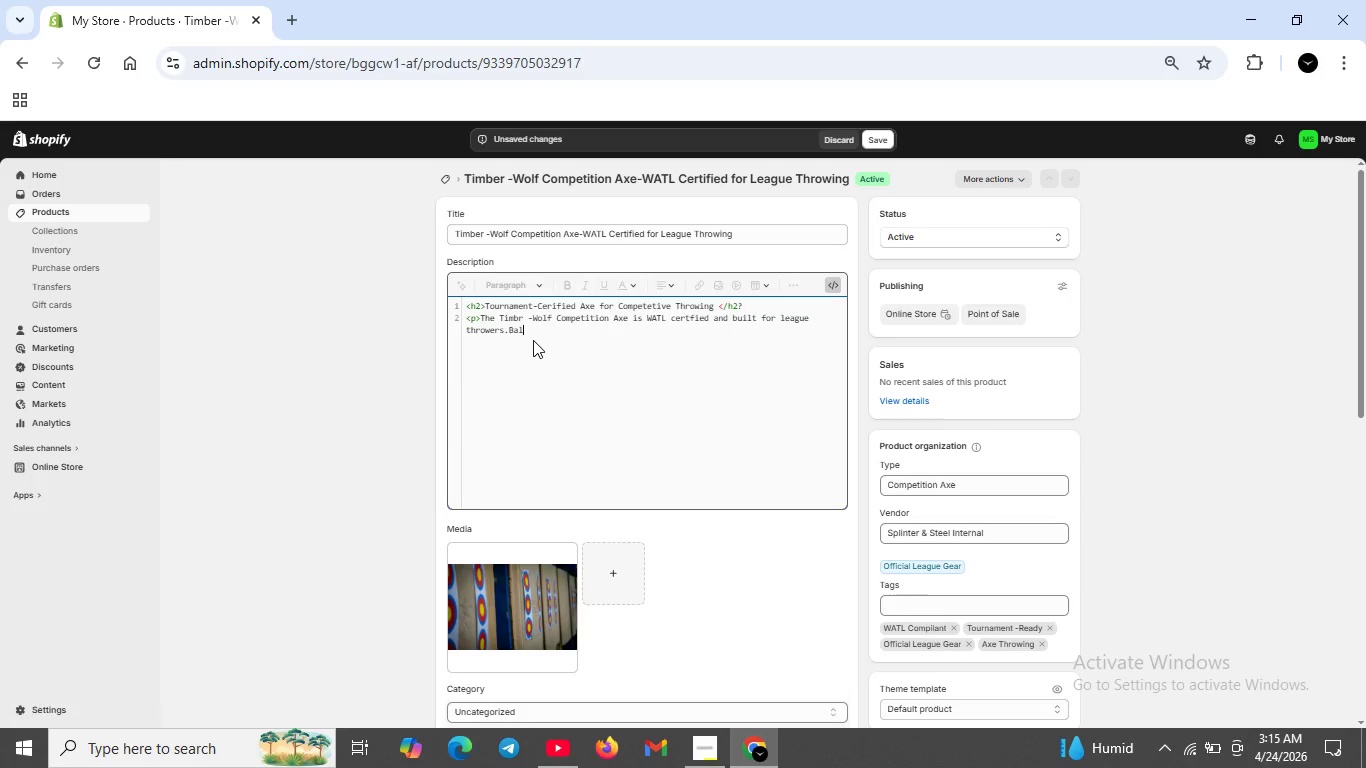 
type(anced head  g)
key(Backspace)
key(Backspace)
type(geometry ensures consitent strick ates.</p>)
 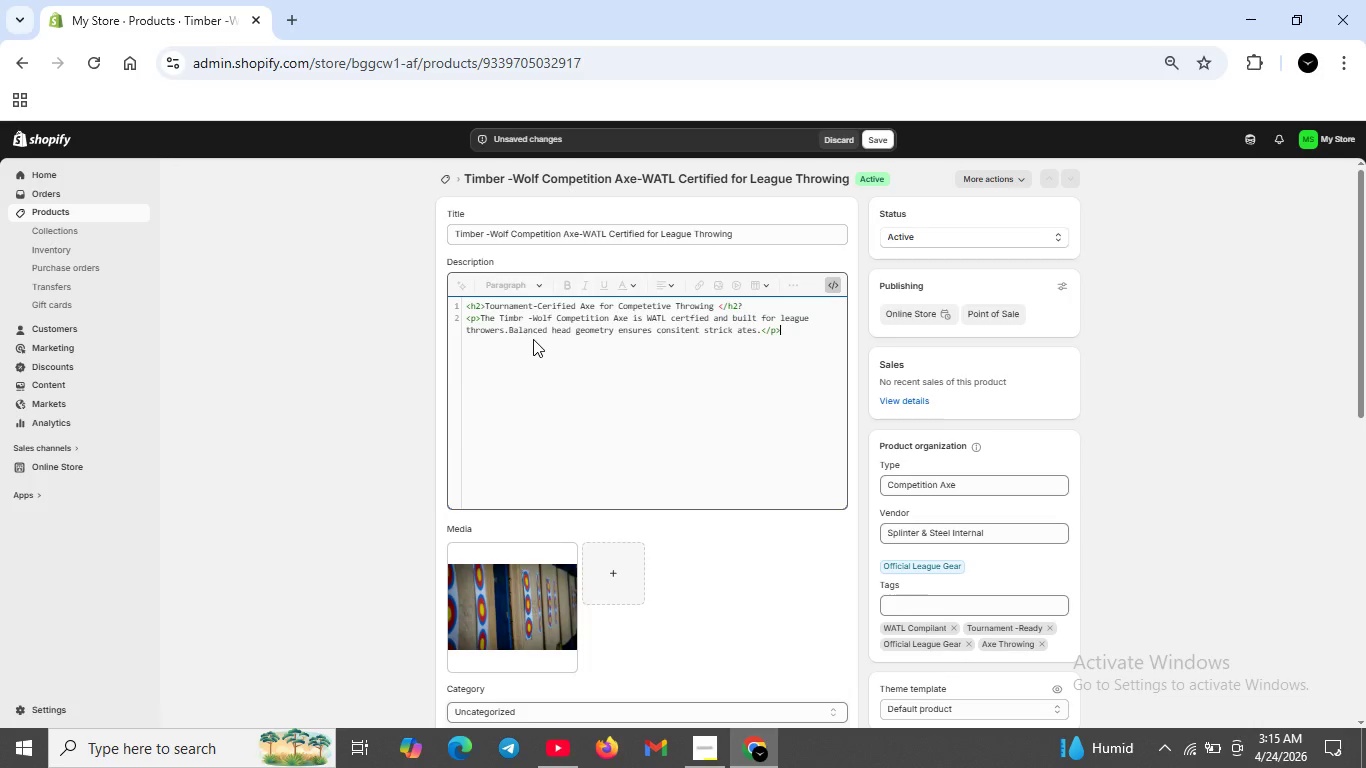 
key(Shift+Enter)
 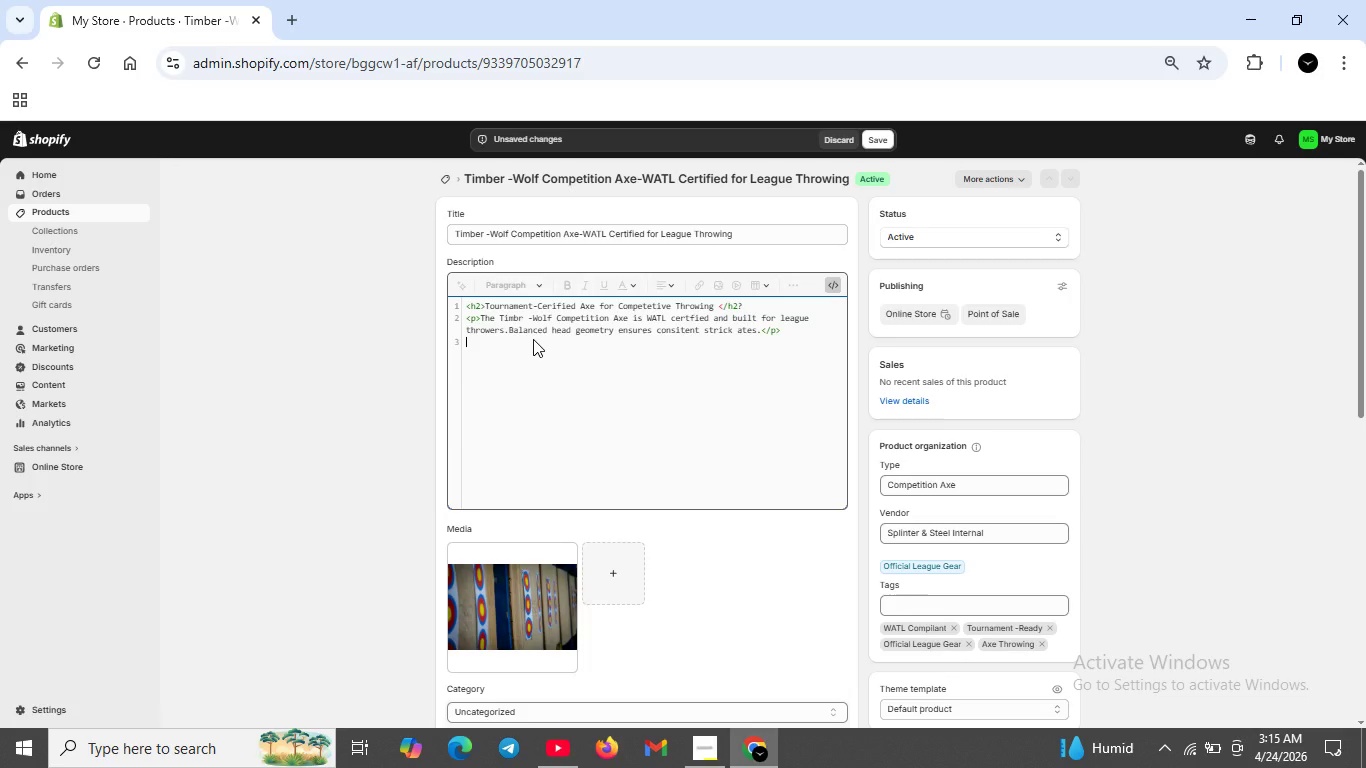 
hold_key(key=ShiftRight, duration=0.39)
 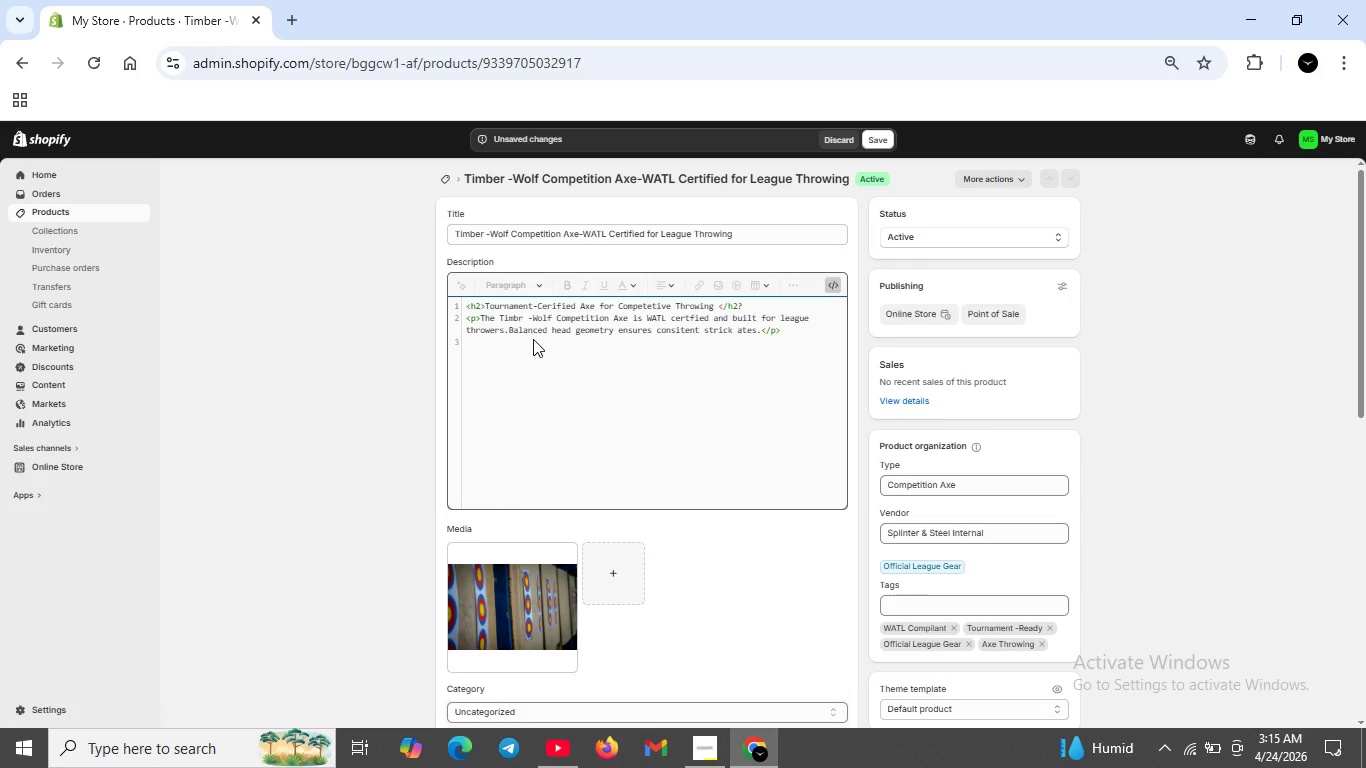 
type(<h3>Hey )
 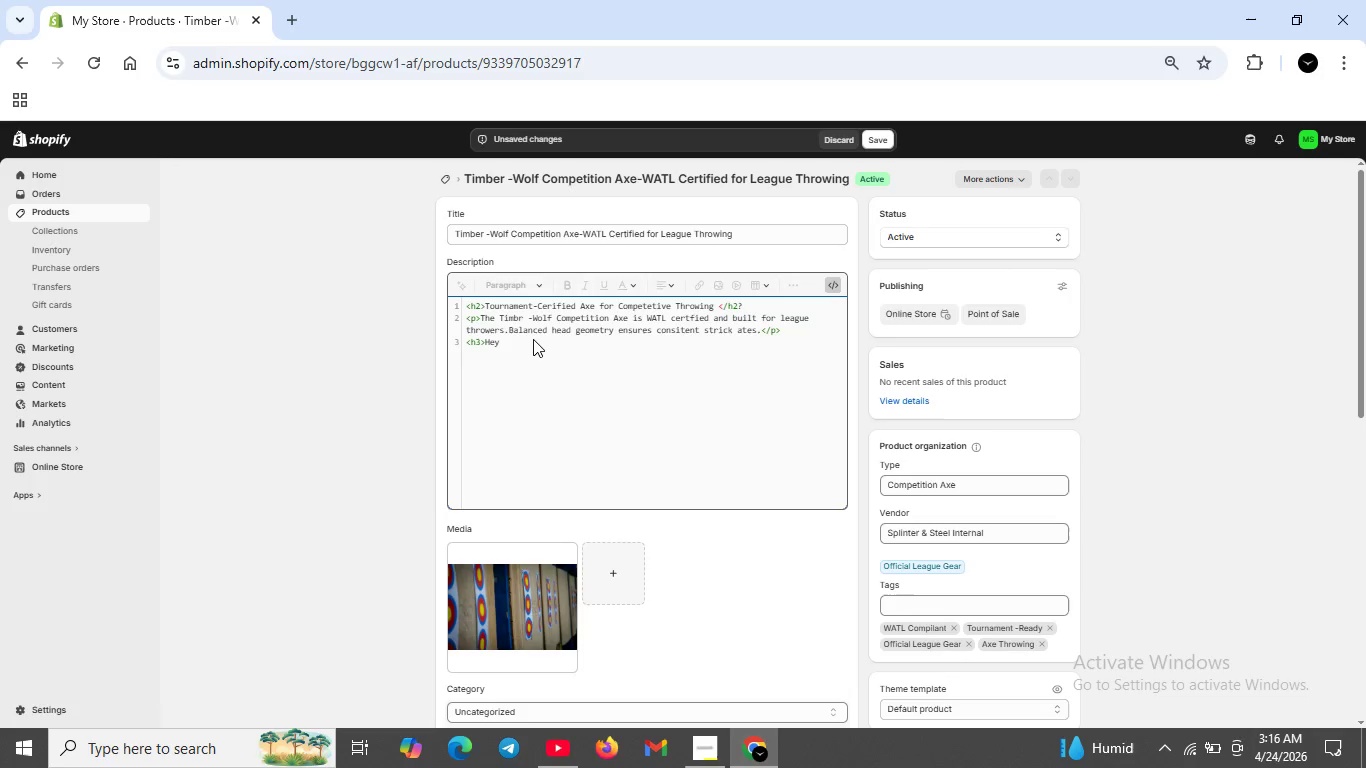 
key(ArrowLeft)
 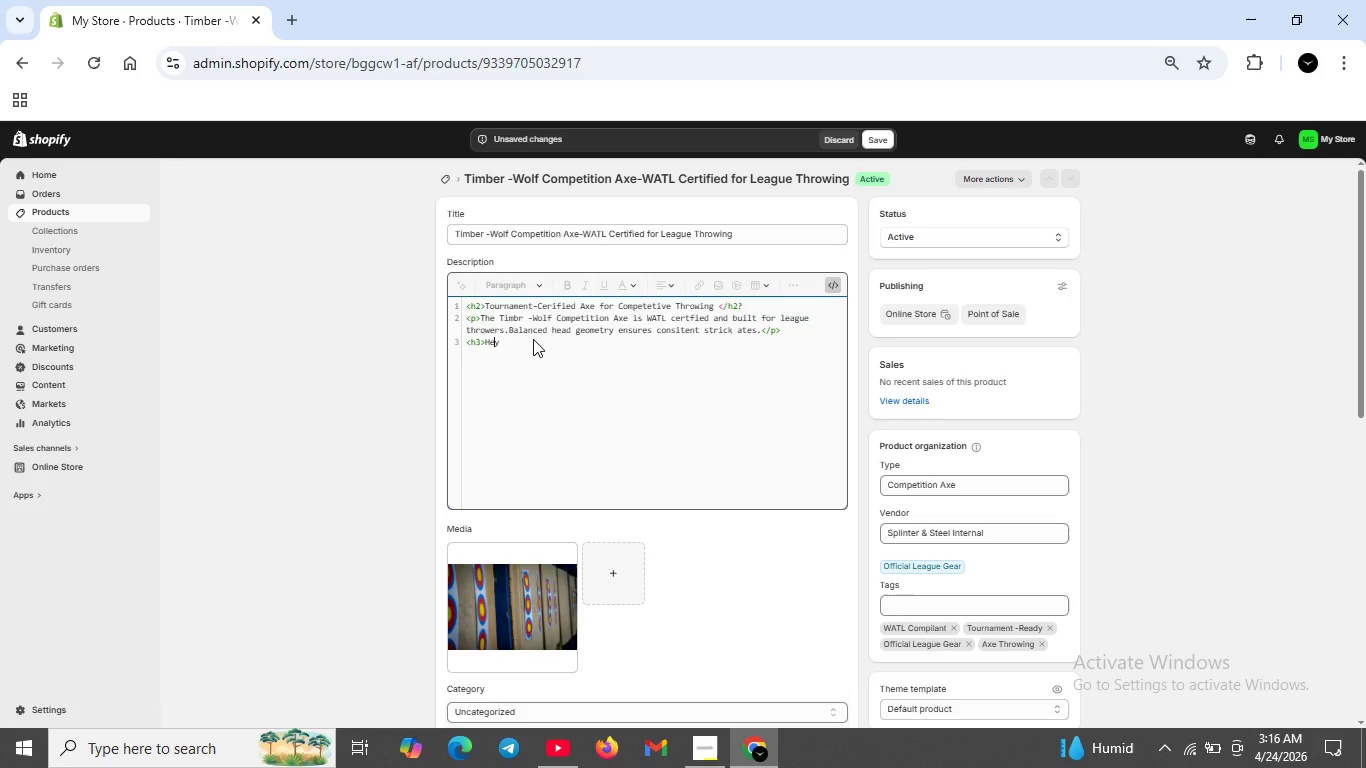 
key(ArrowLeft)
 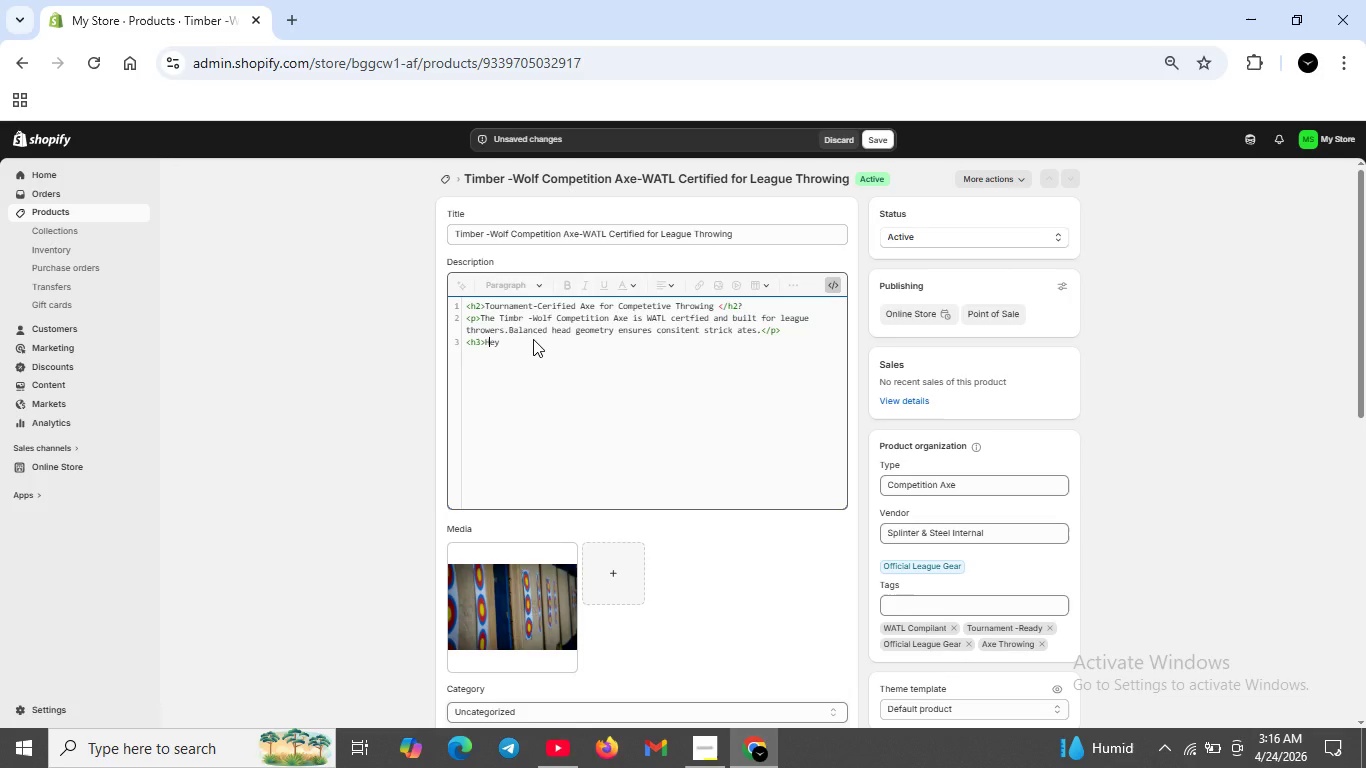 
key(ArrowLeft)
 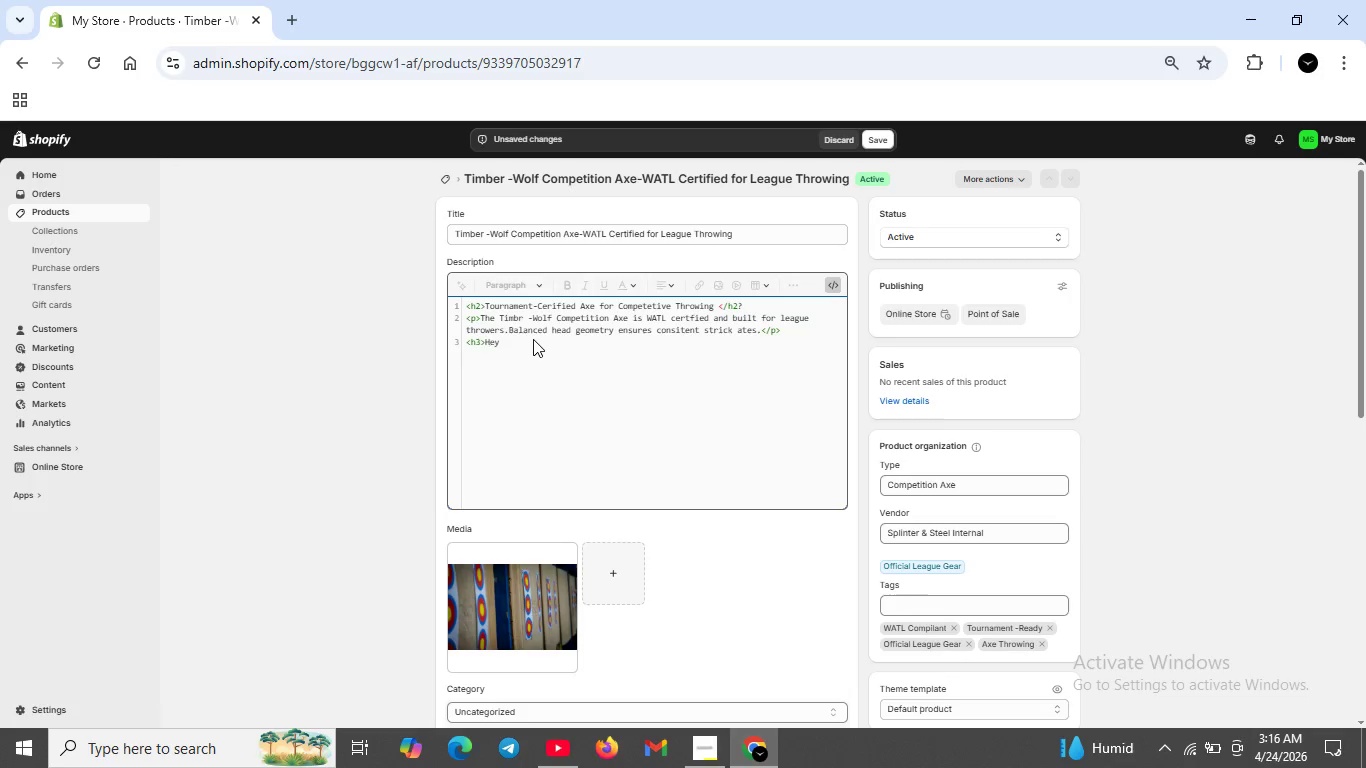 
key(Backspace)
 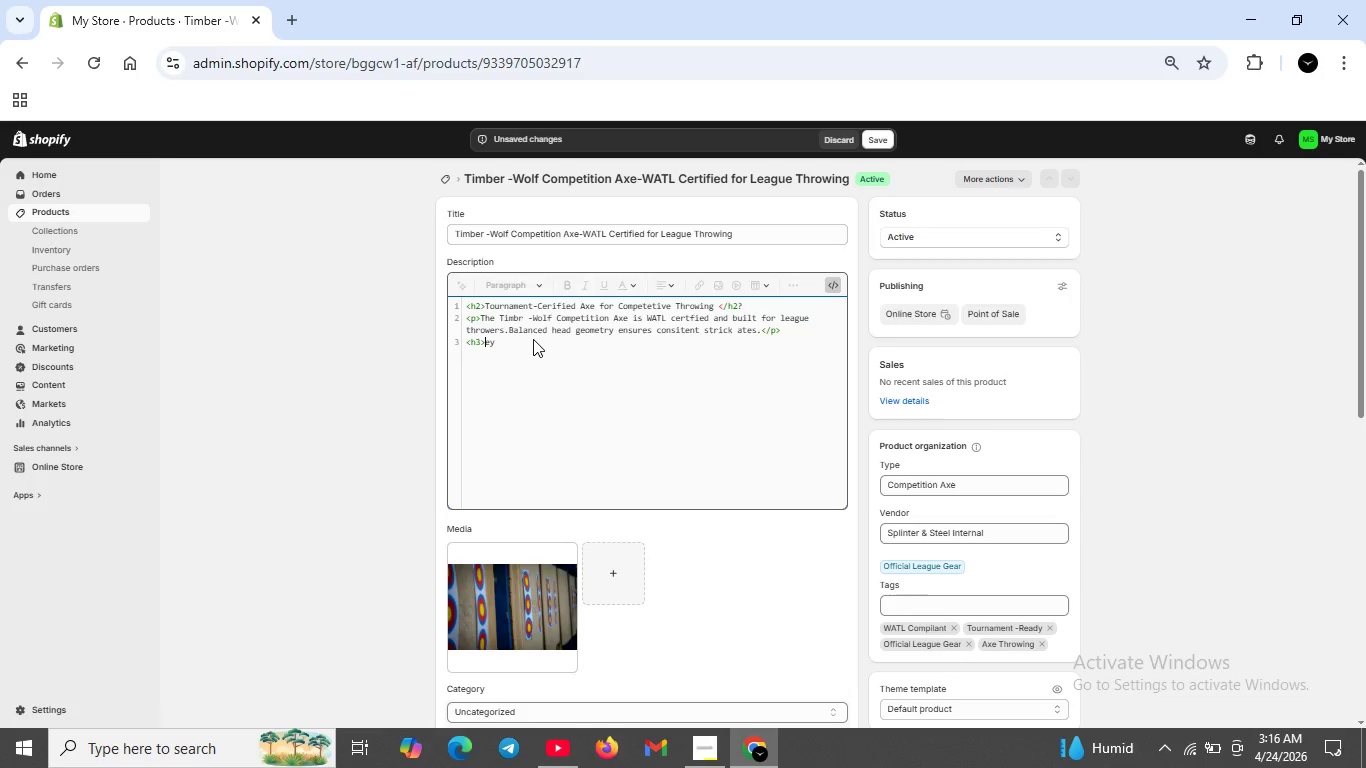 
key(K)
 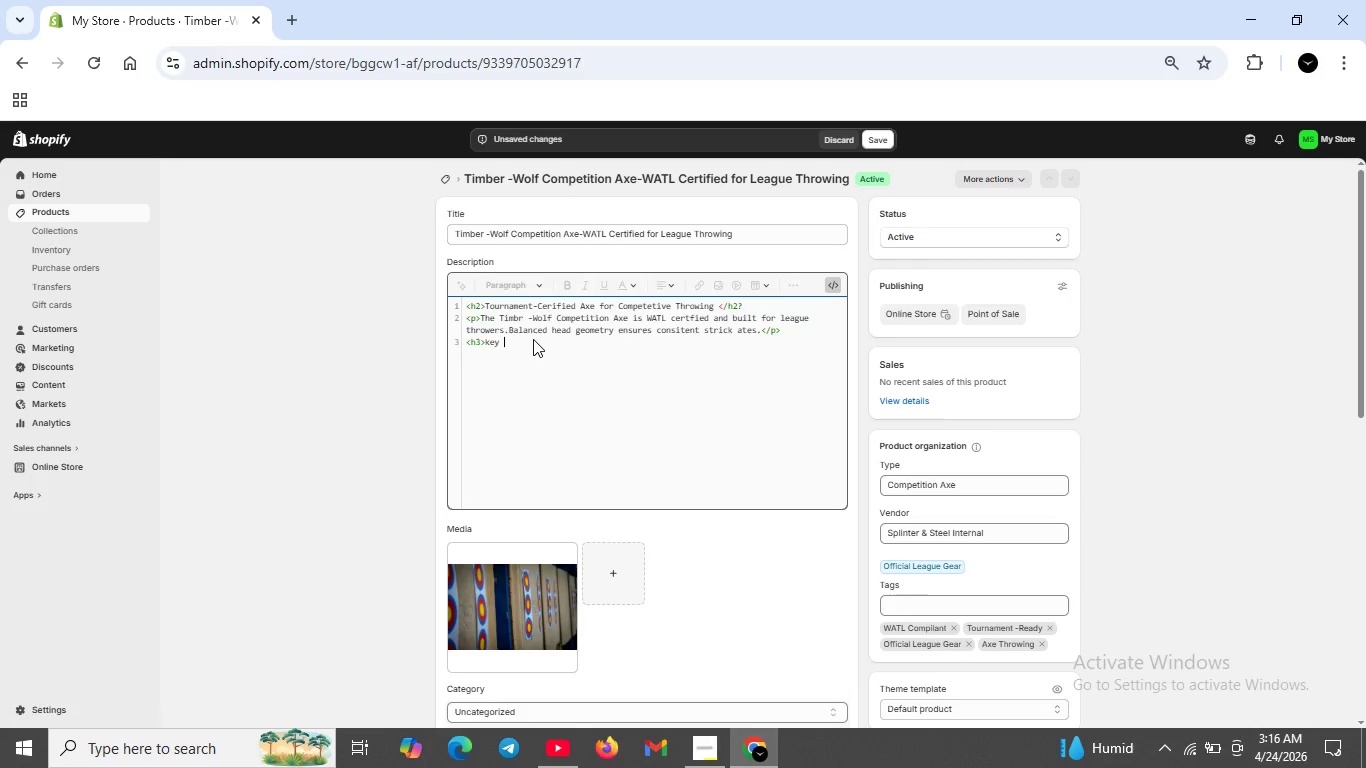 
key(End)
 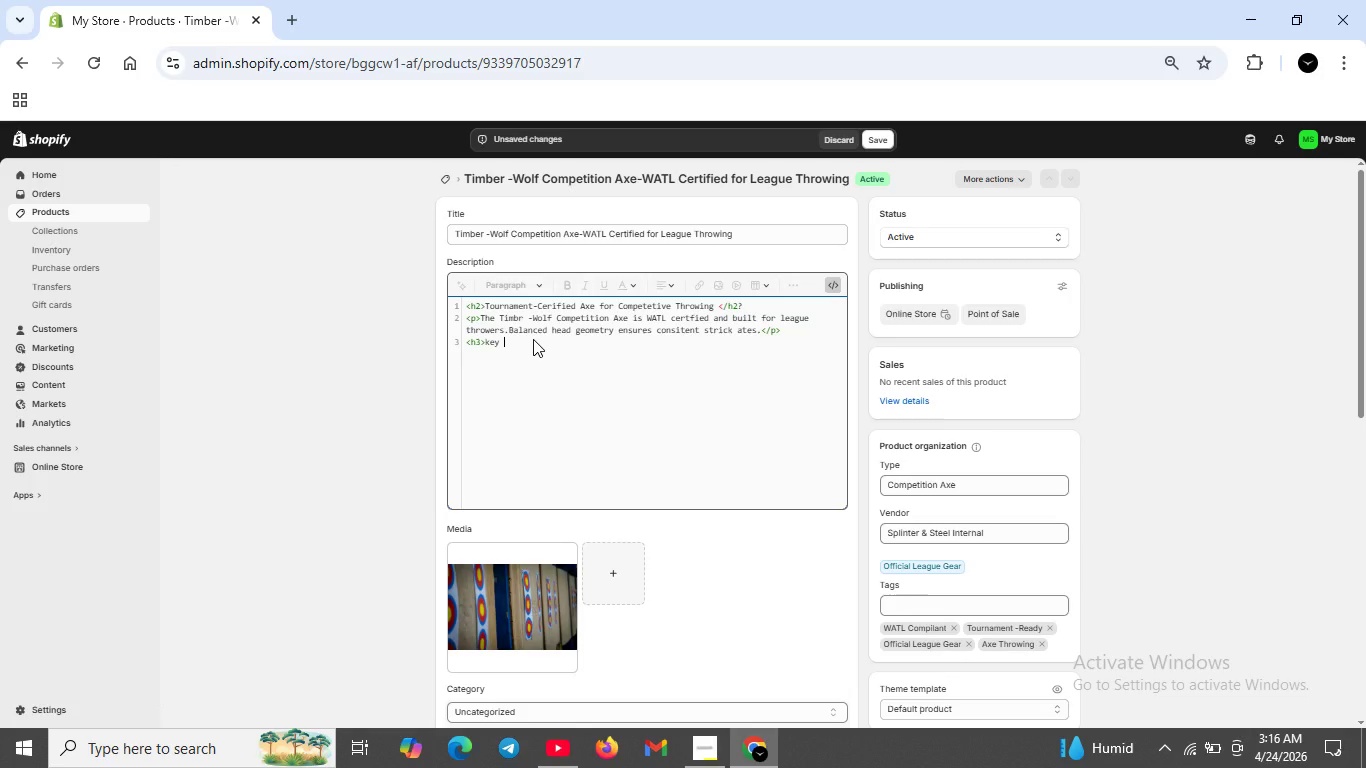 
key(End)
 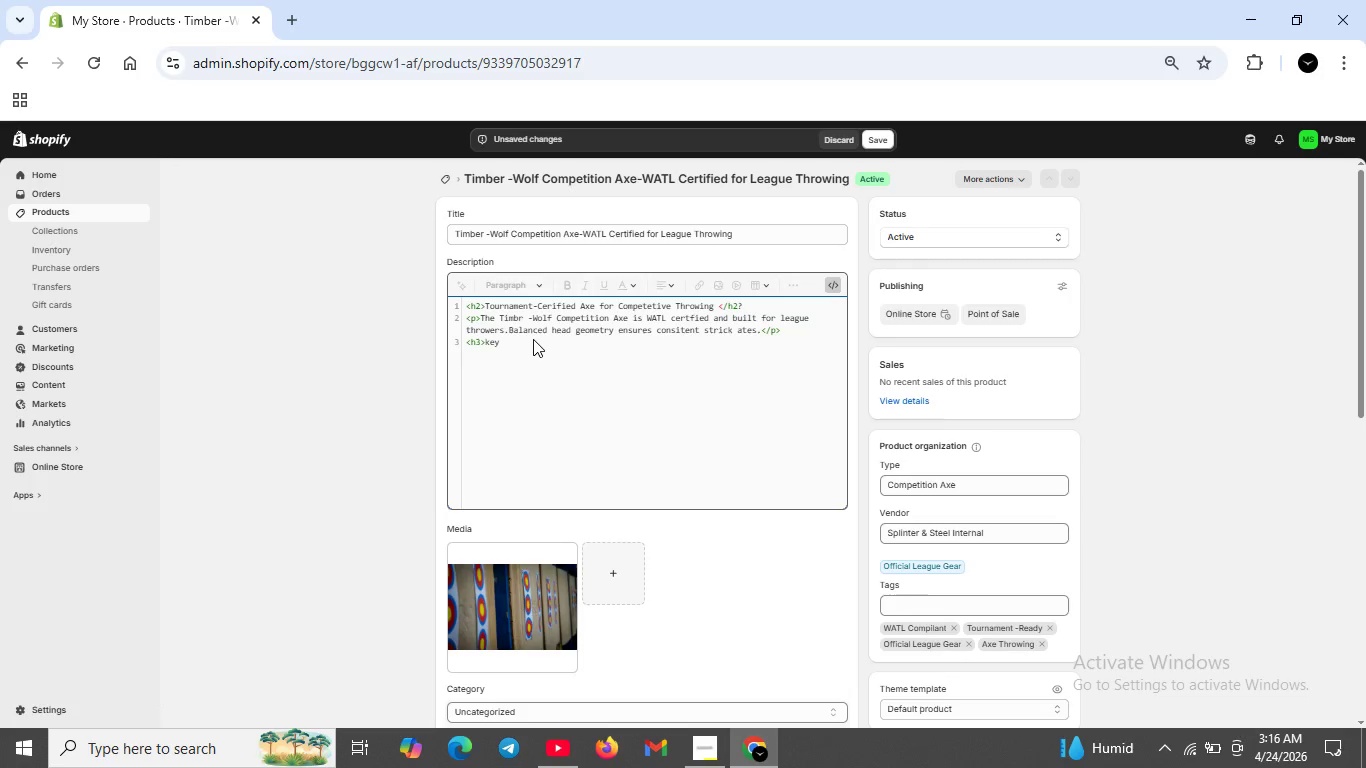 
key(ArrowLeft)
 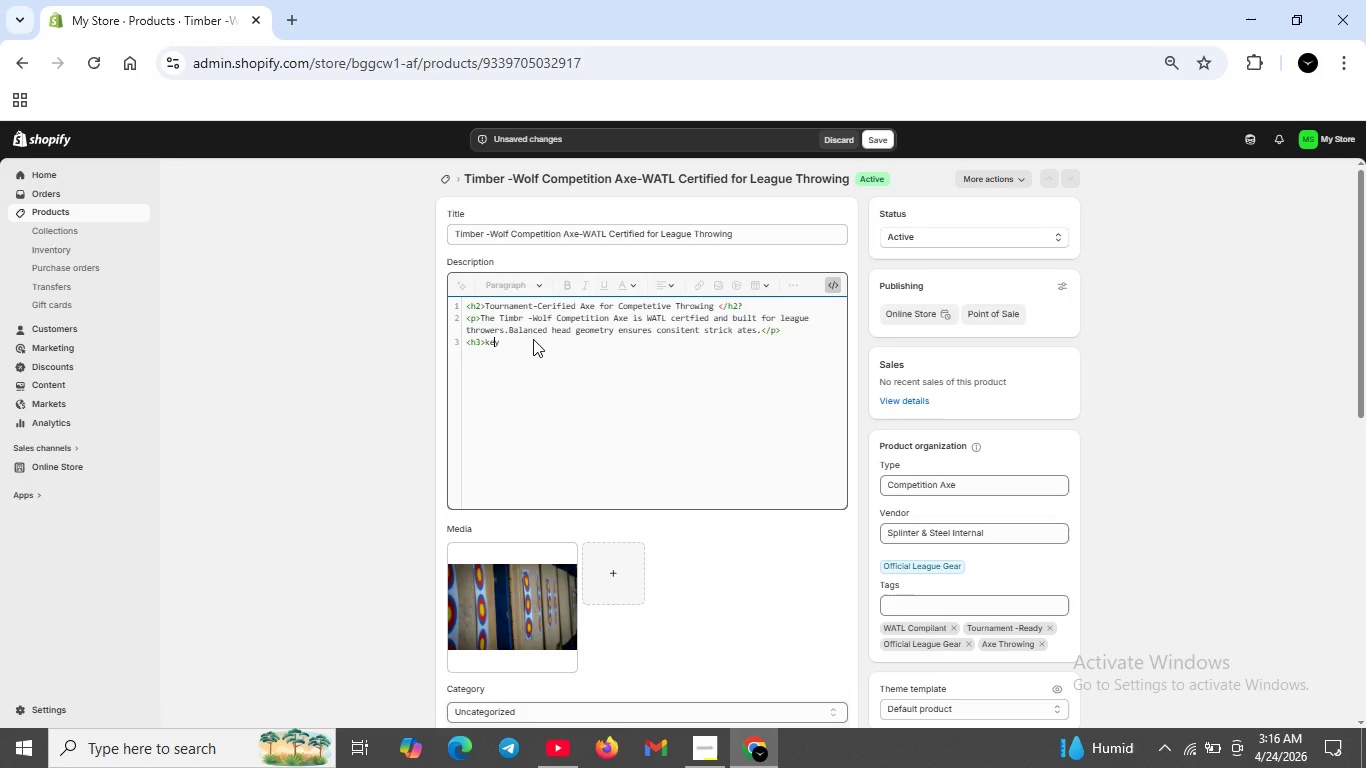 
key(ArrowLeft)
 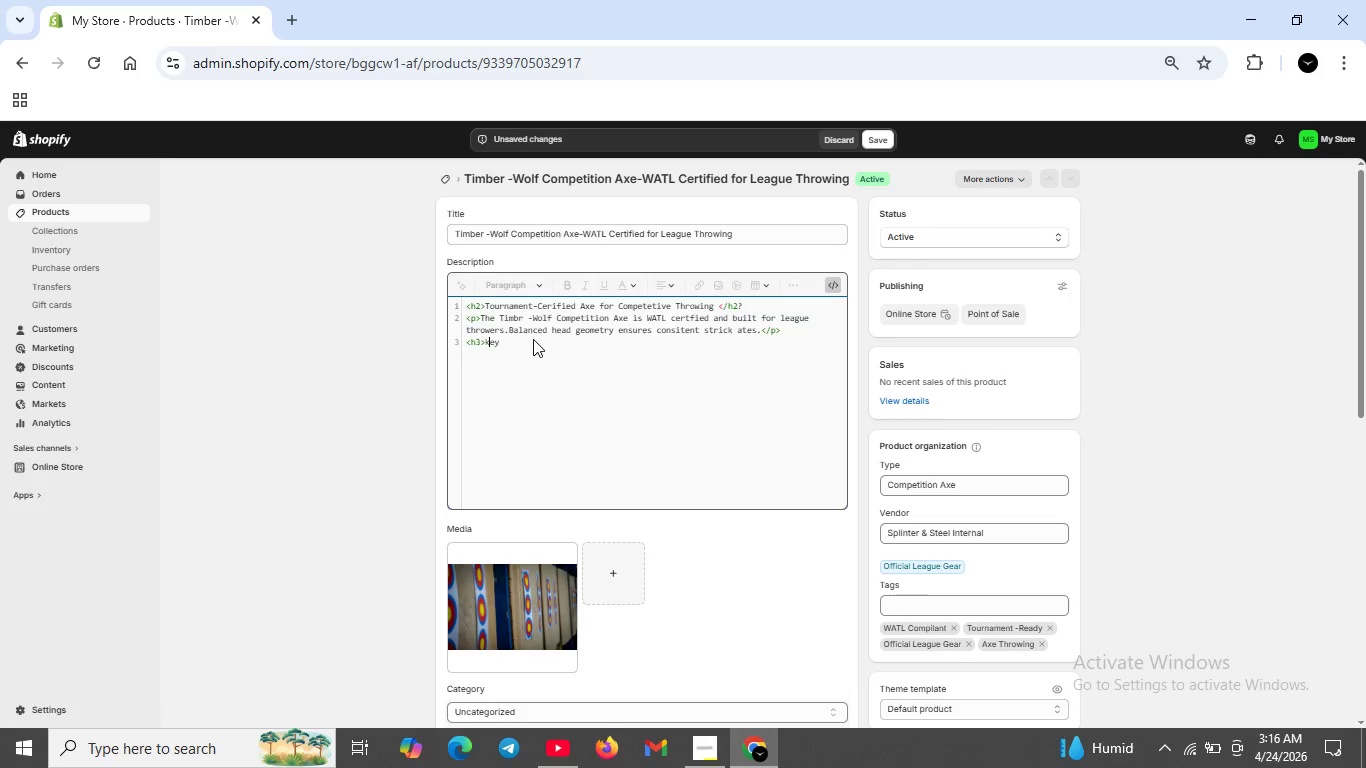 
key(ArrowLeft)
 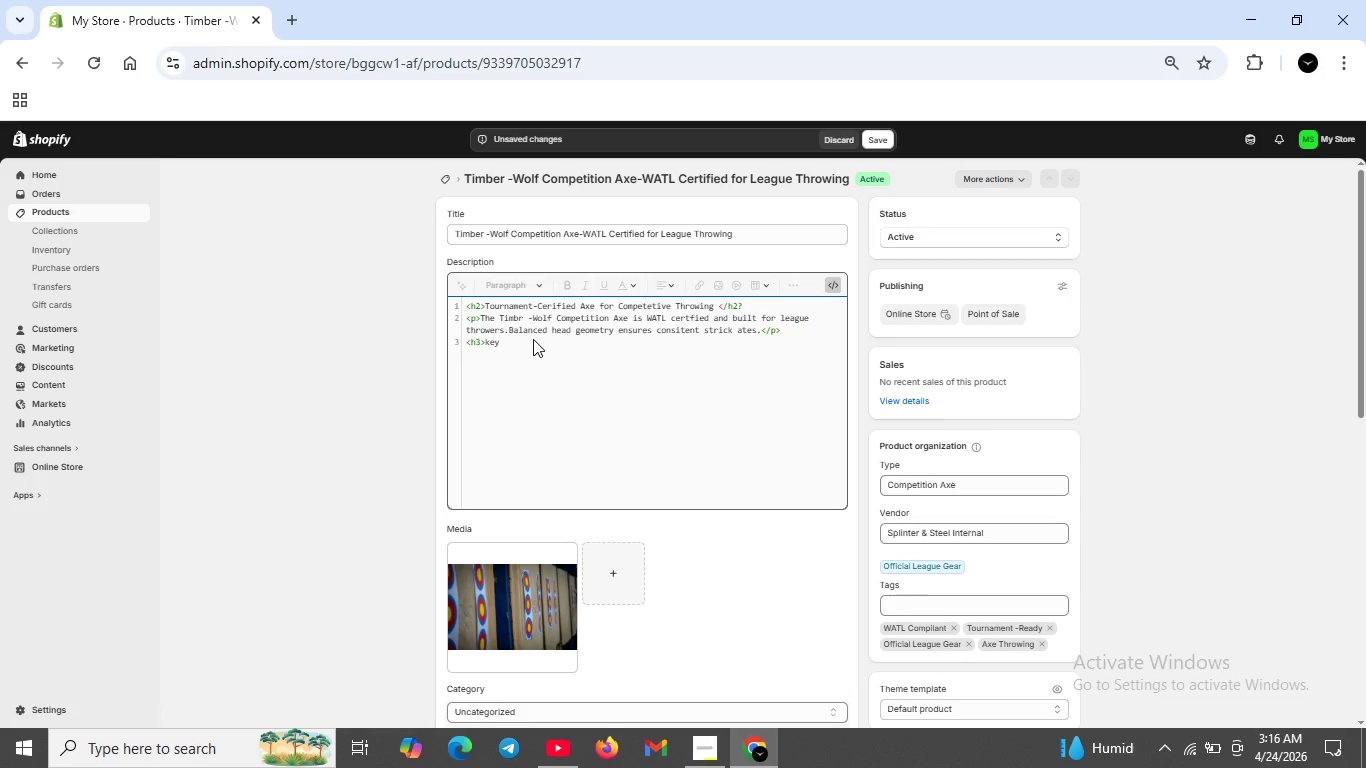 
key(Backspace)
 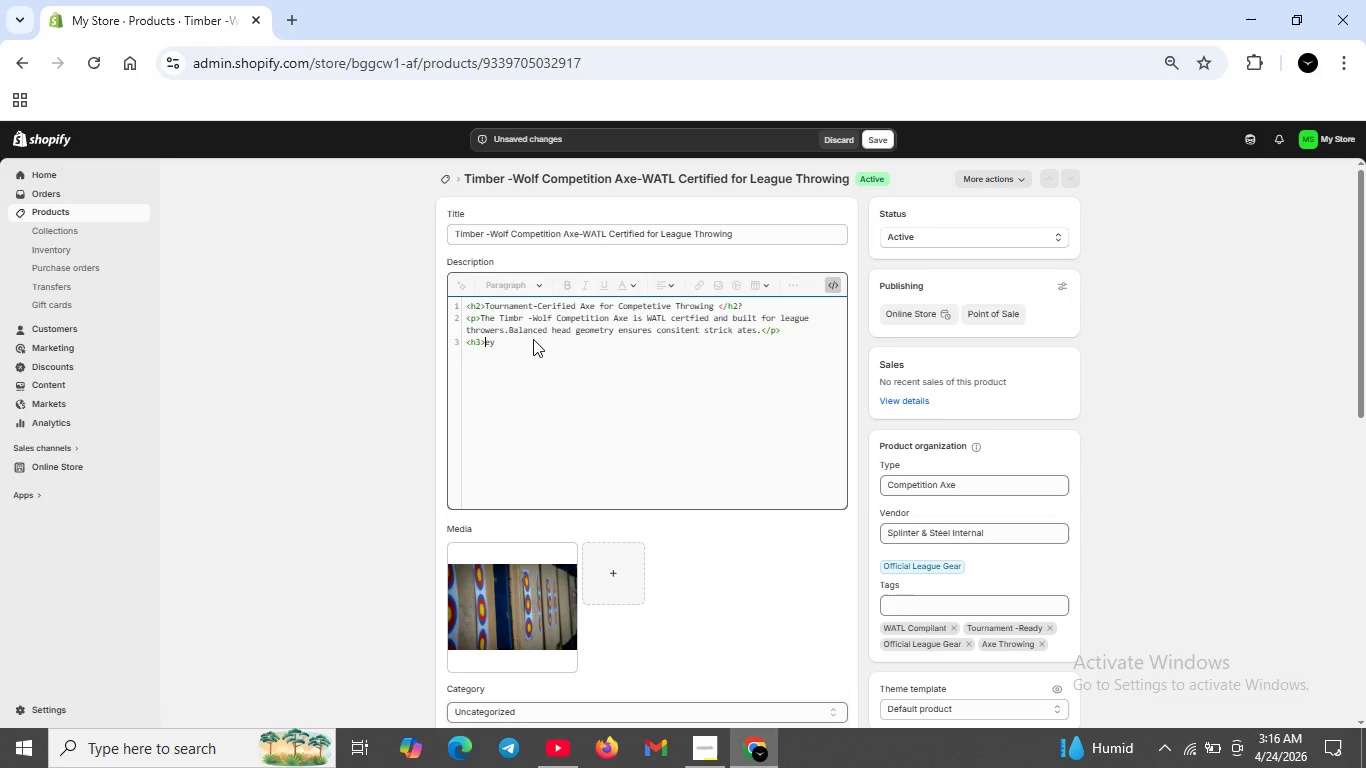 
key(CapsLock)
 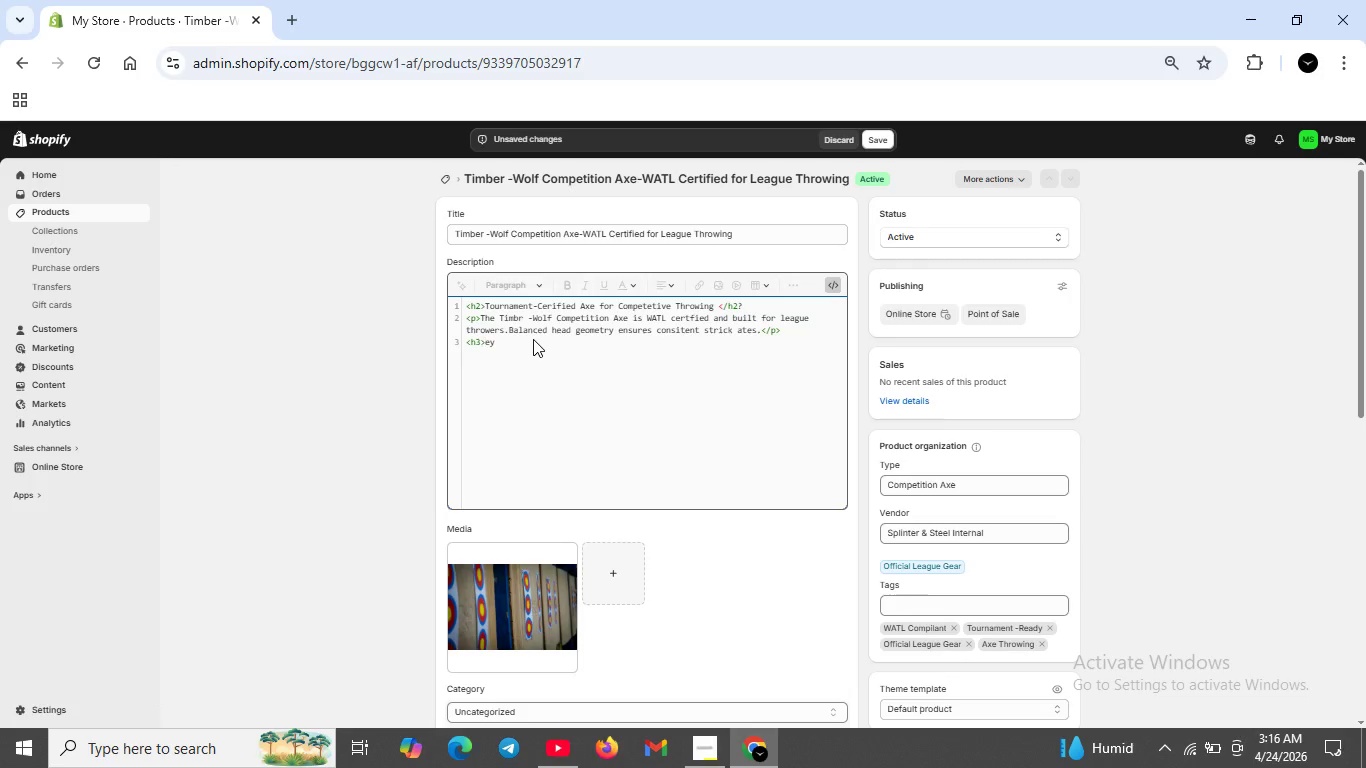 
key(K)
 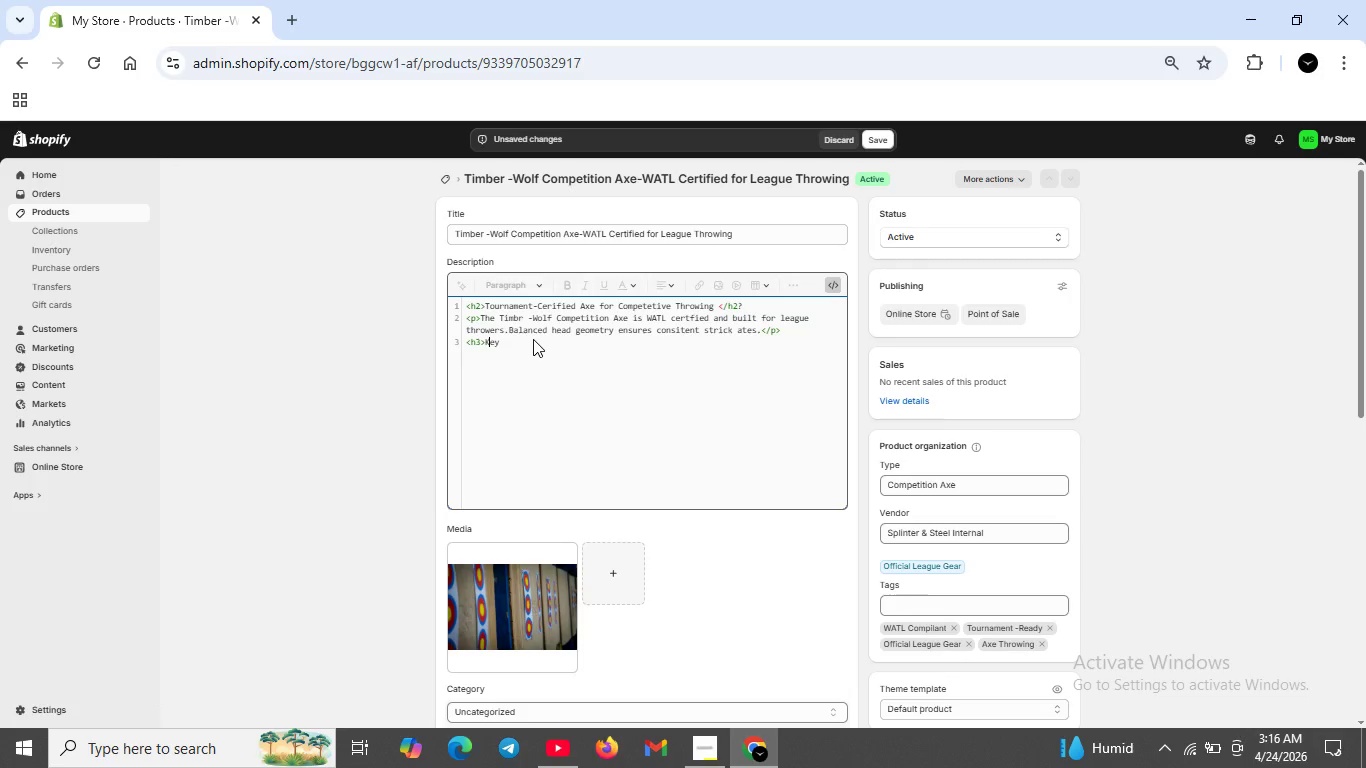 
key(CapsLock)
 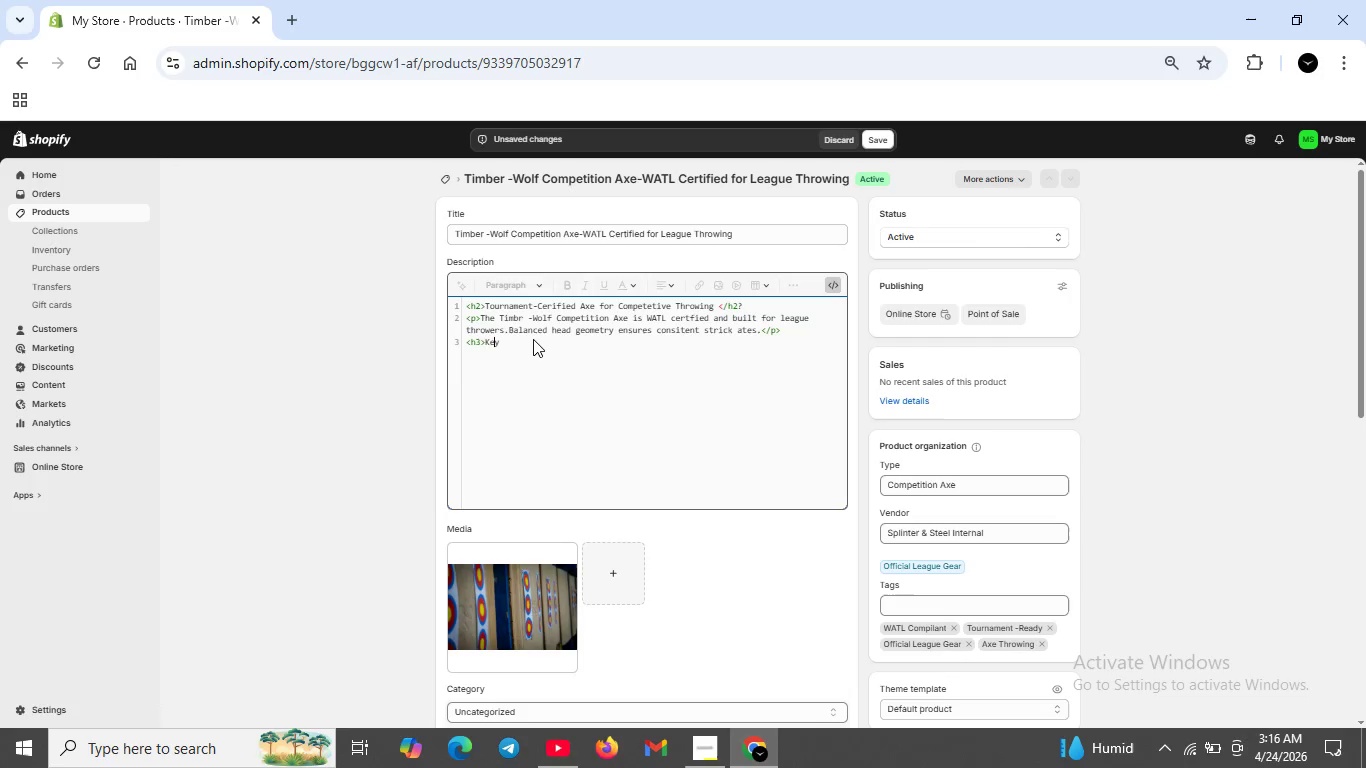 
key(ArrowRight)
 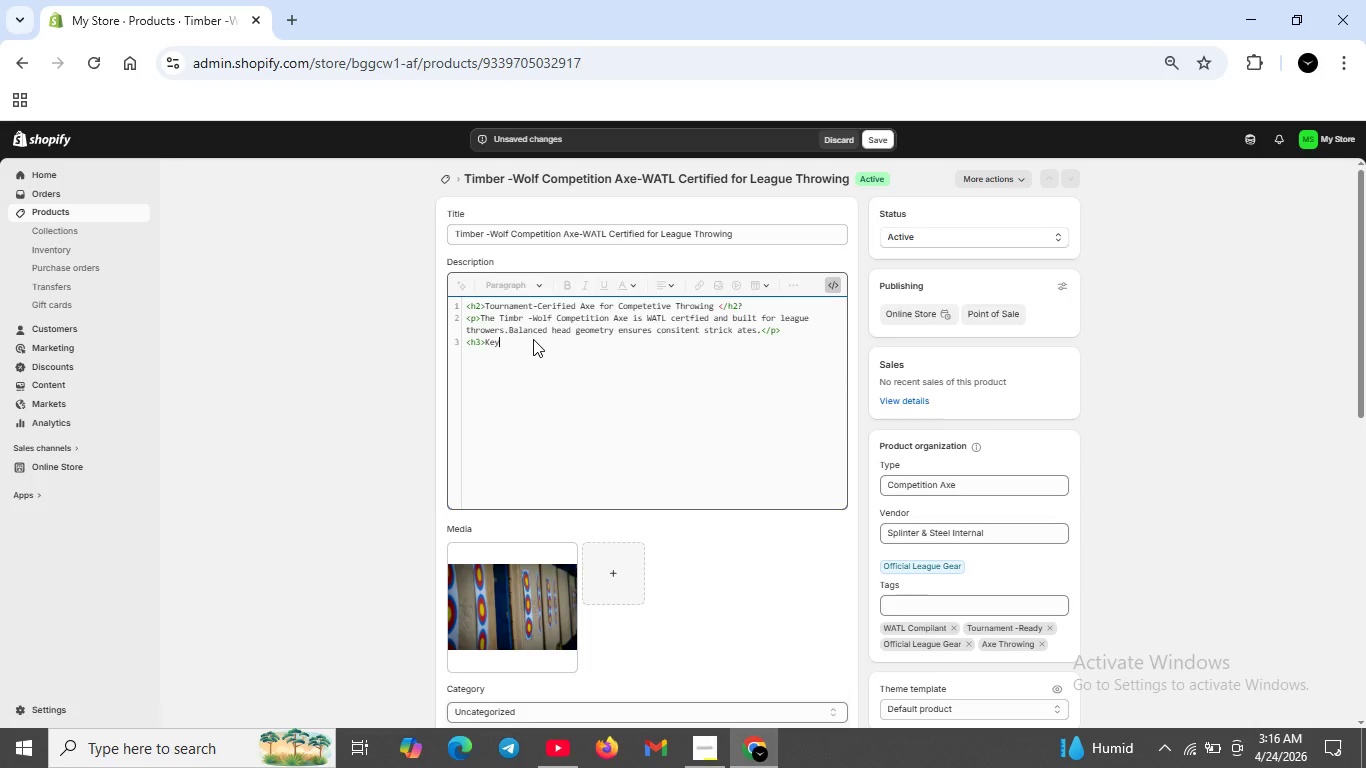 
key(ArrowRight)
 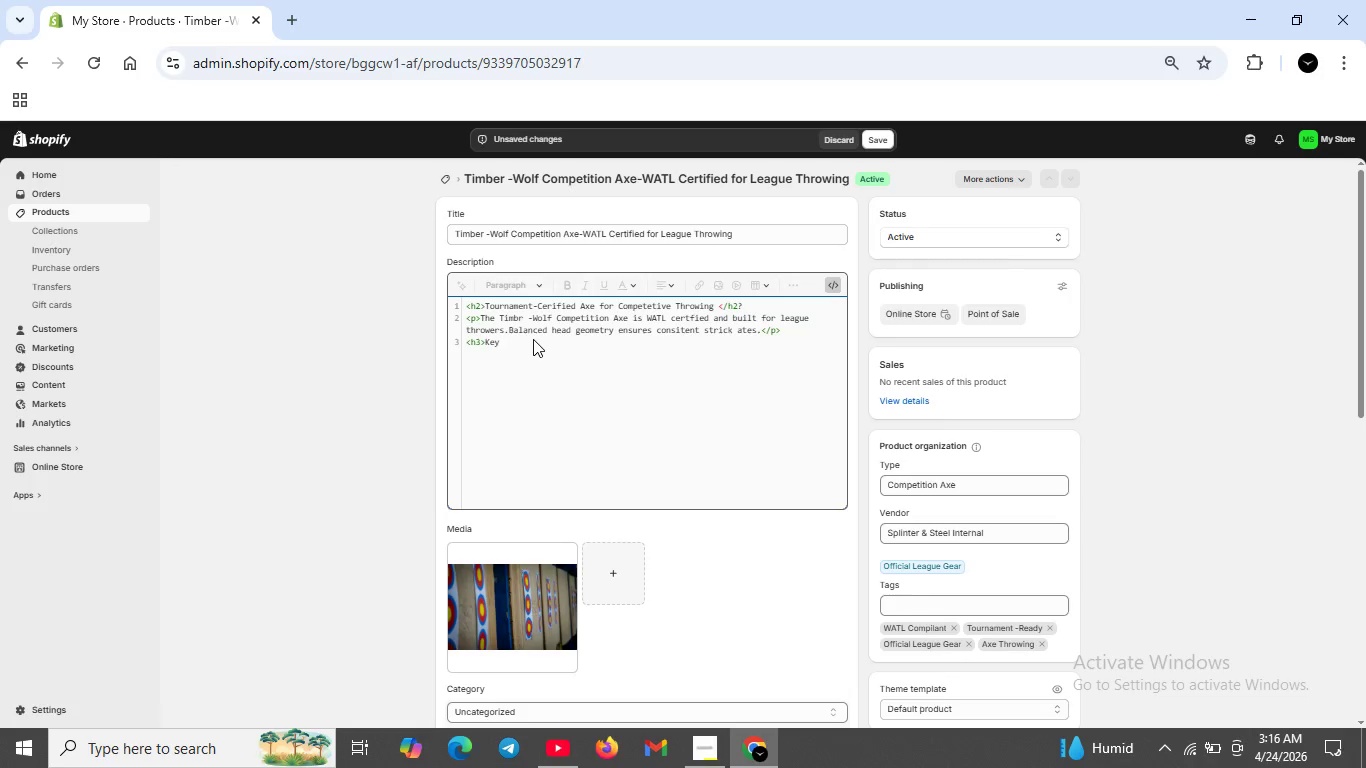 
type( Fa)
key(Backspace)
type(eatures</h3>)
 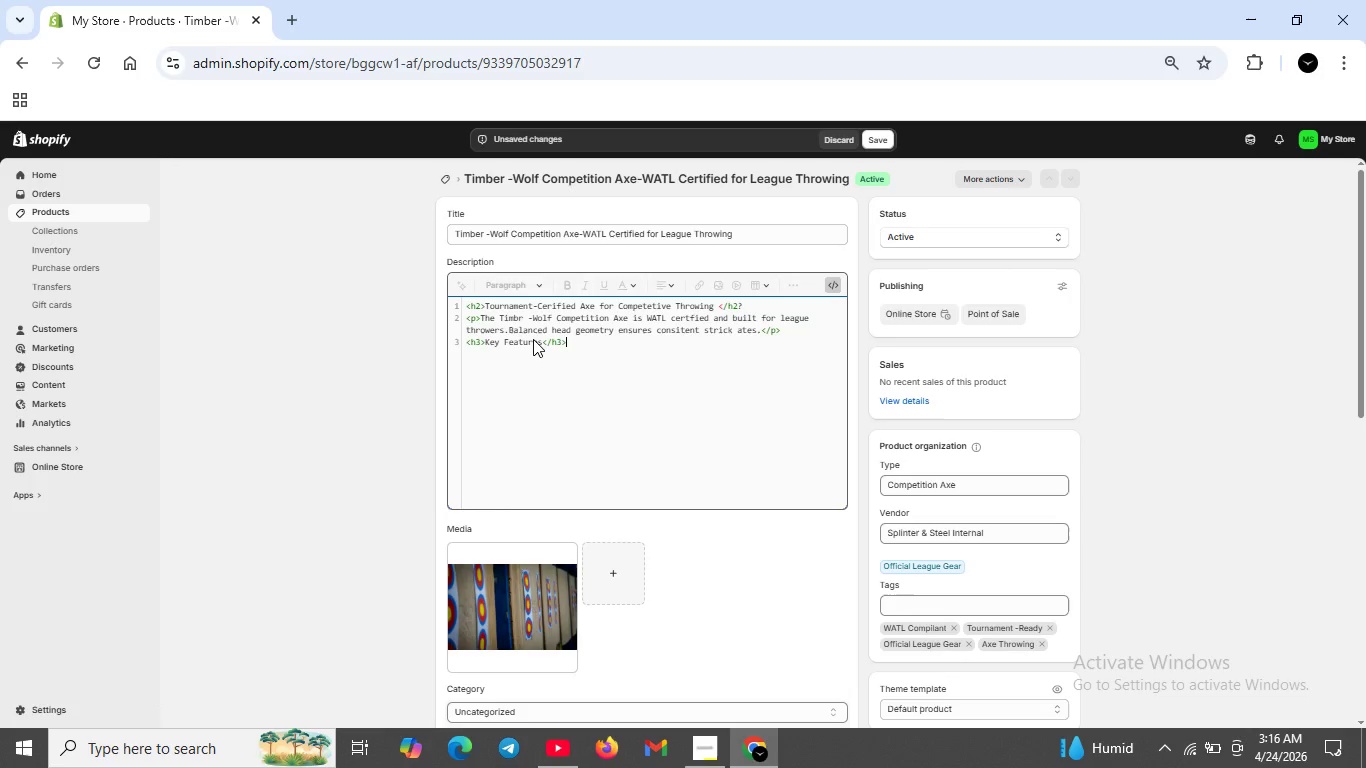 
key(Shift+ShiftRight)
 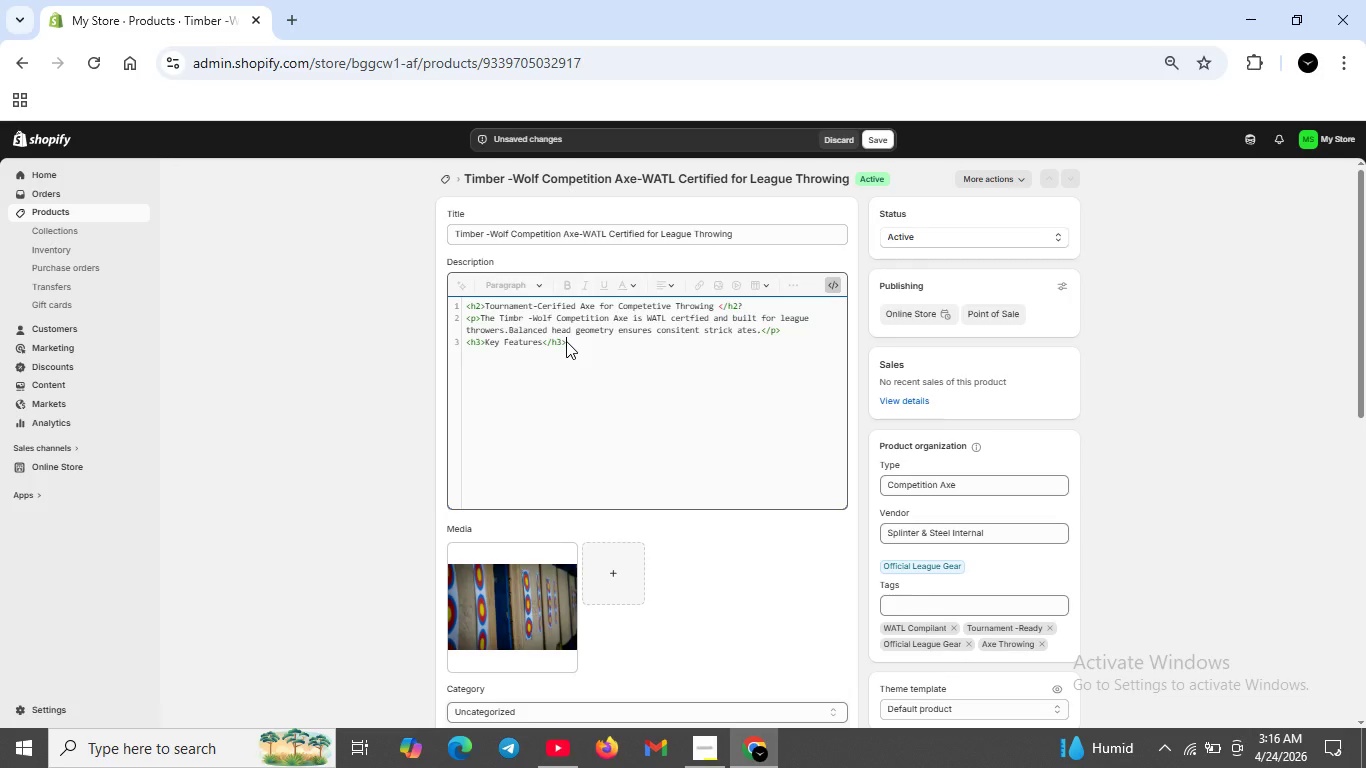 
key(Shift+Enter)
 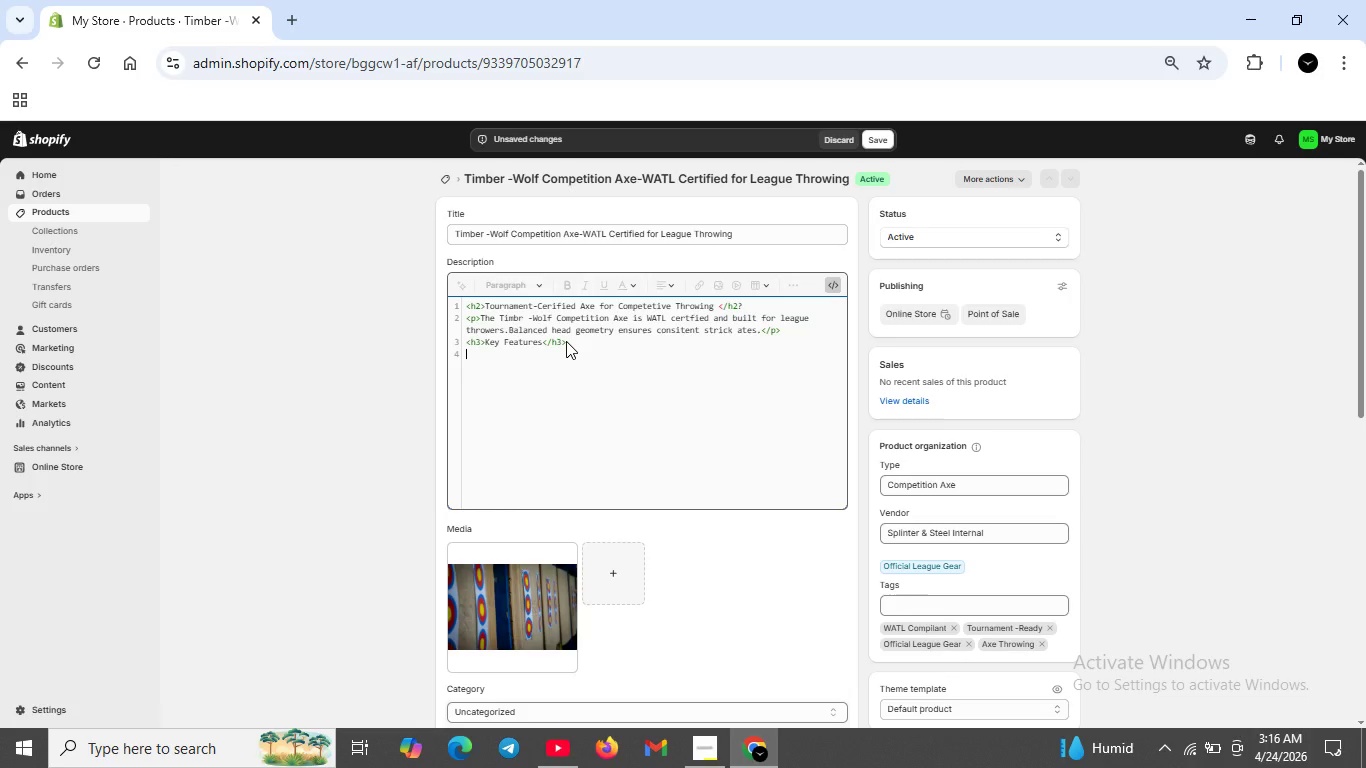 
type(<ul>)
 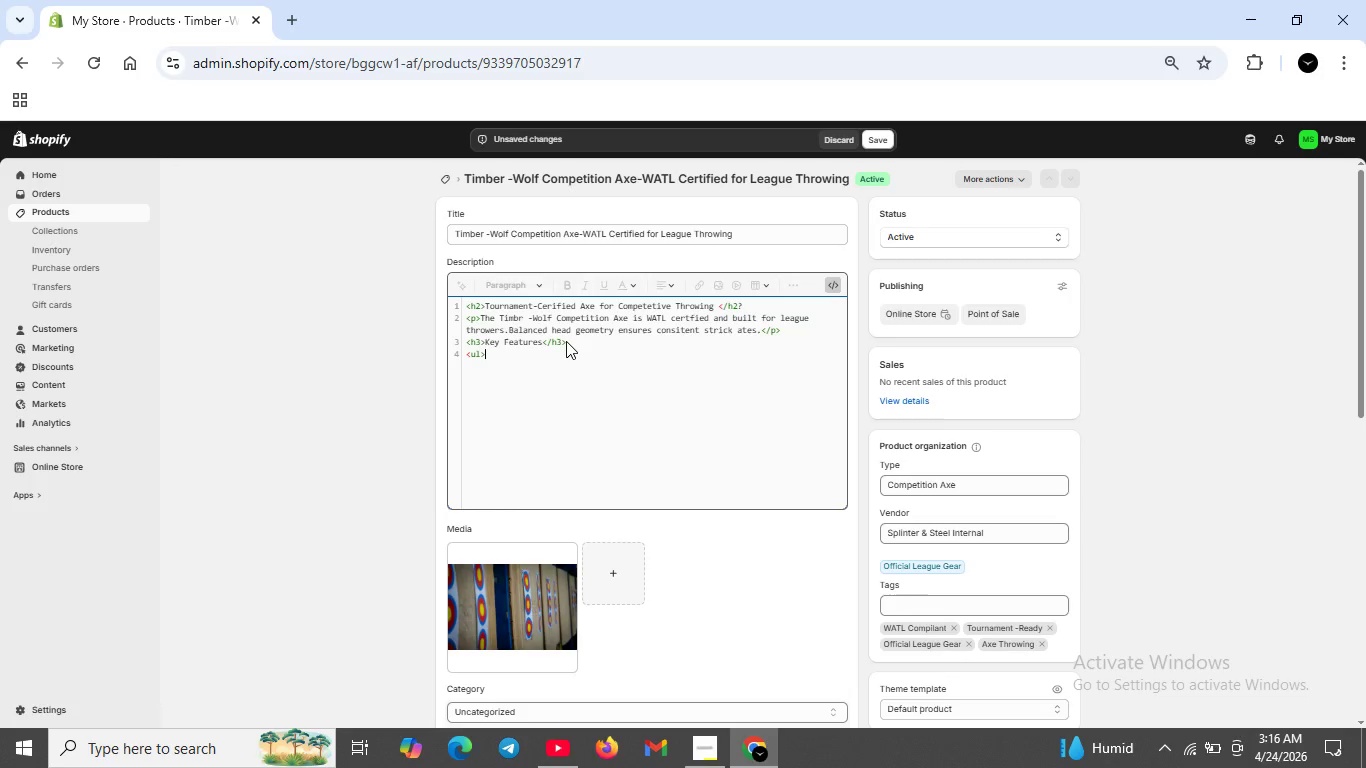 
key(Shift+Enter)
 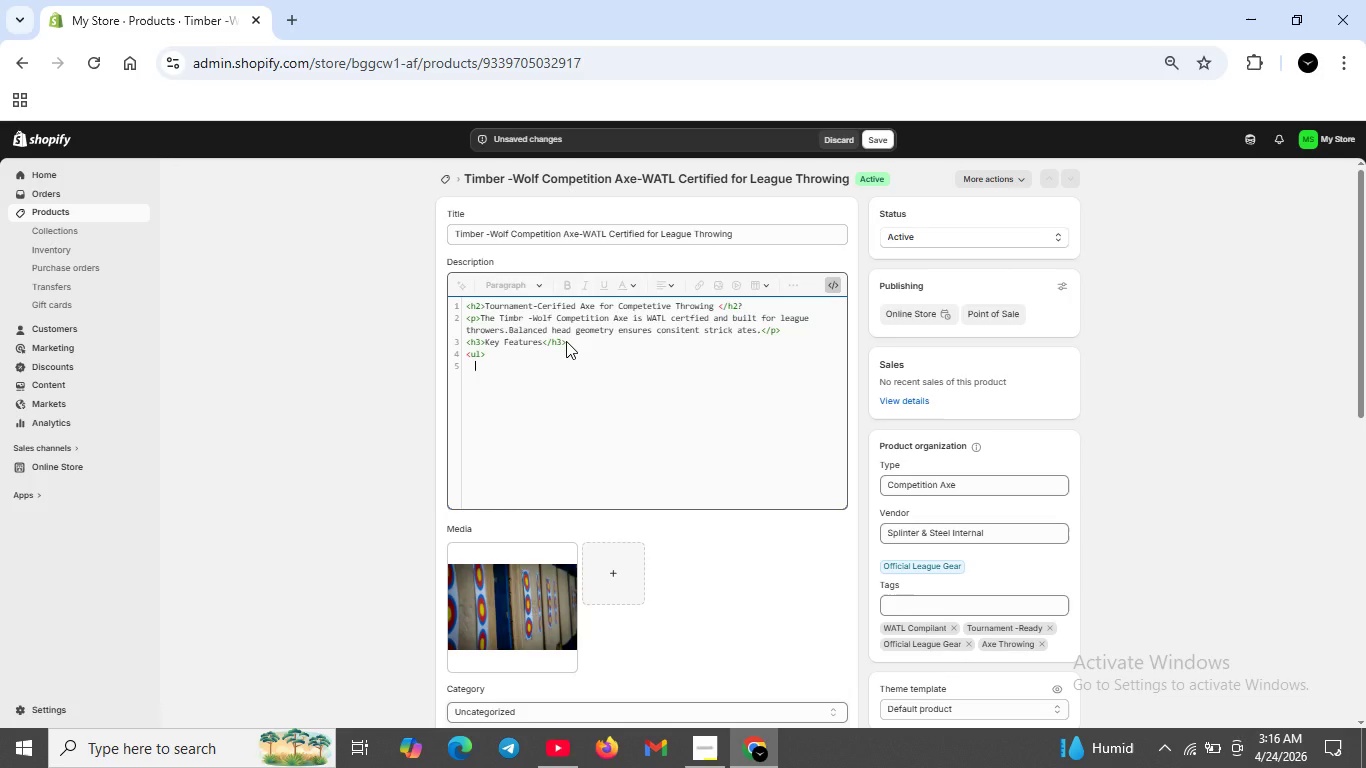 
type(<li>)
 